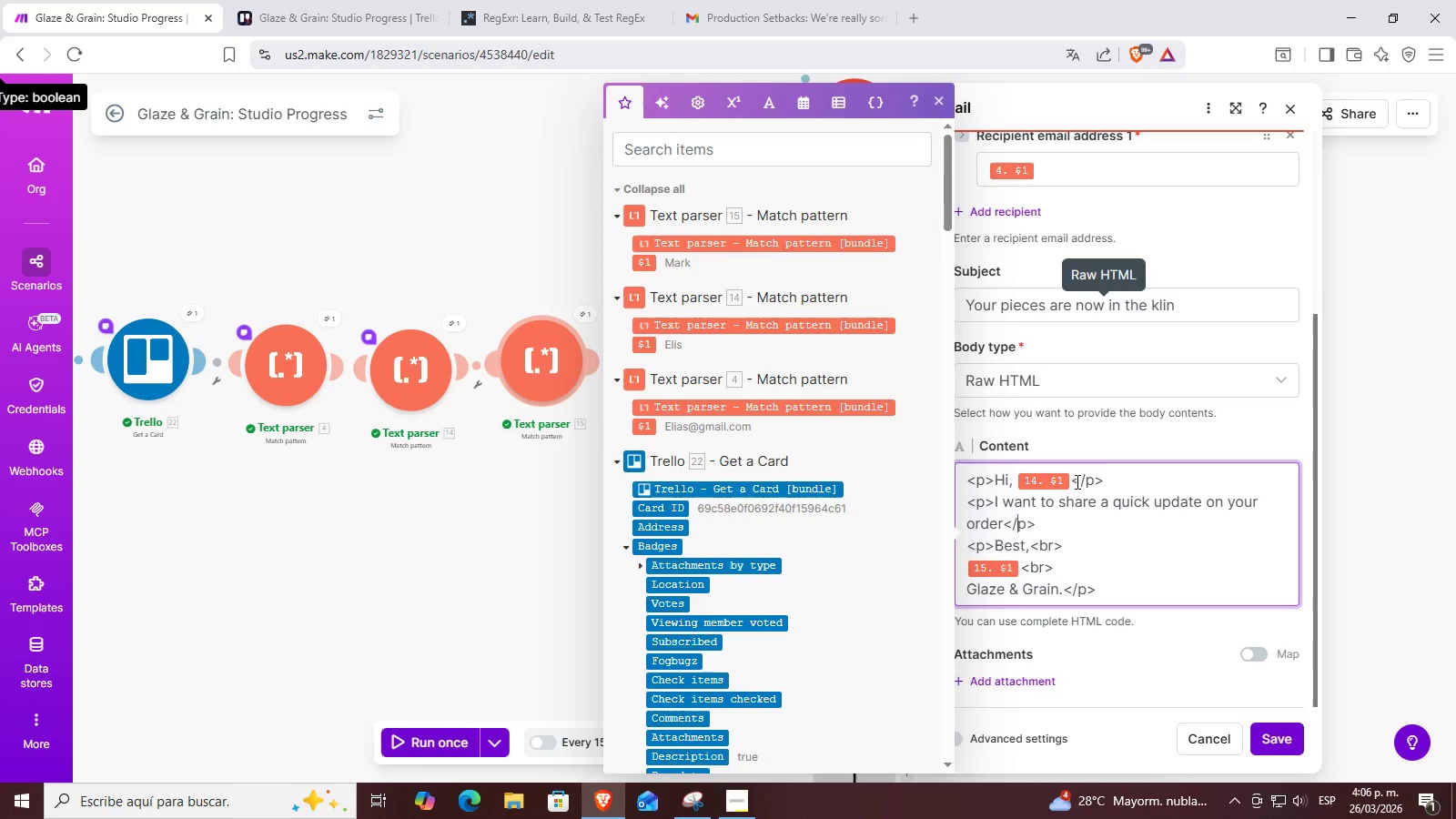 
key(ArrowRight)
 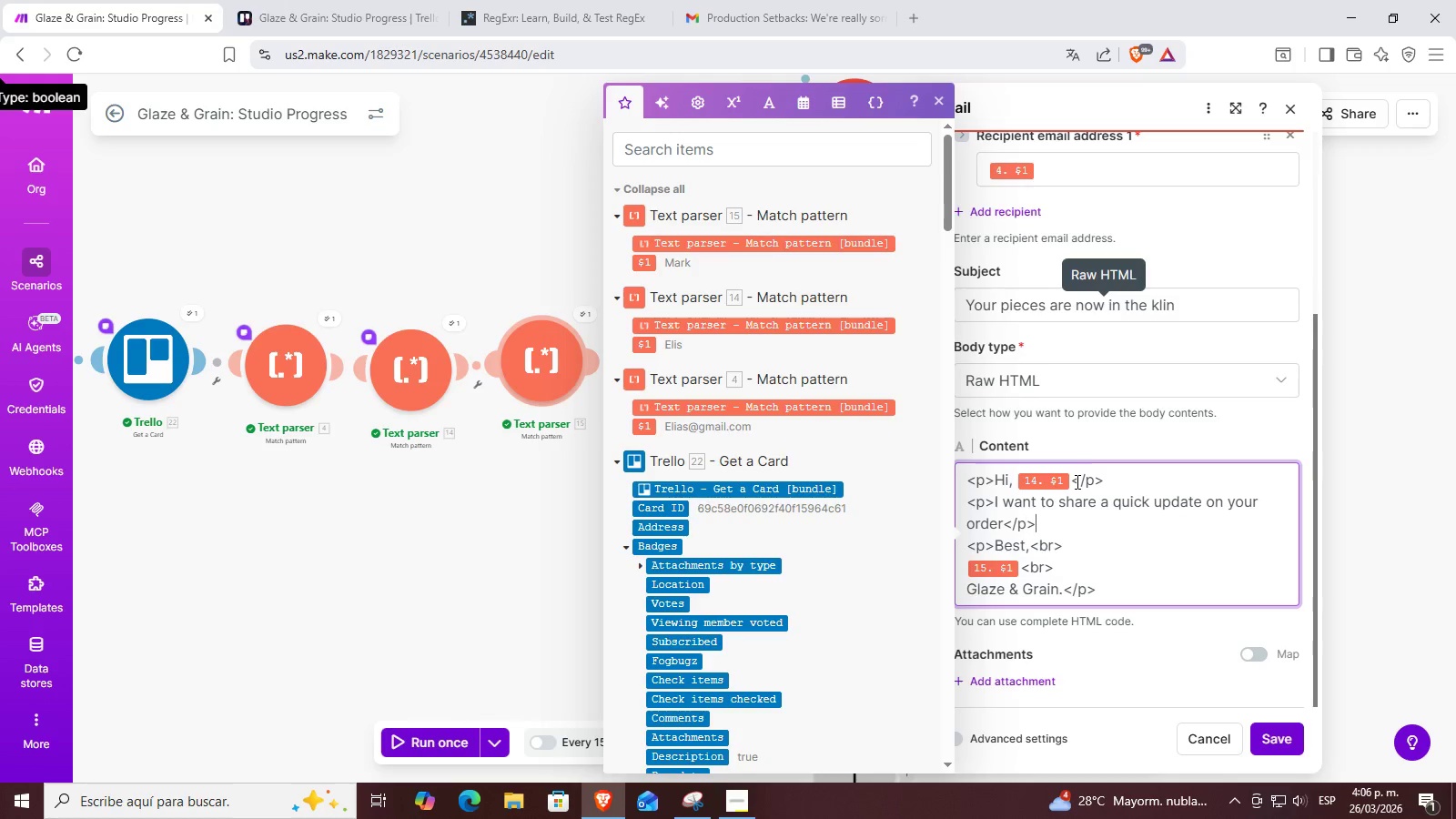 
key(ArrowRight)
 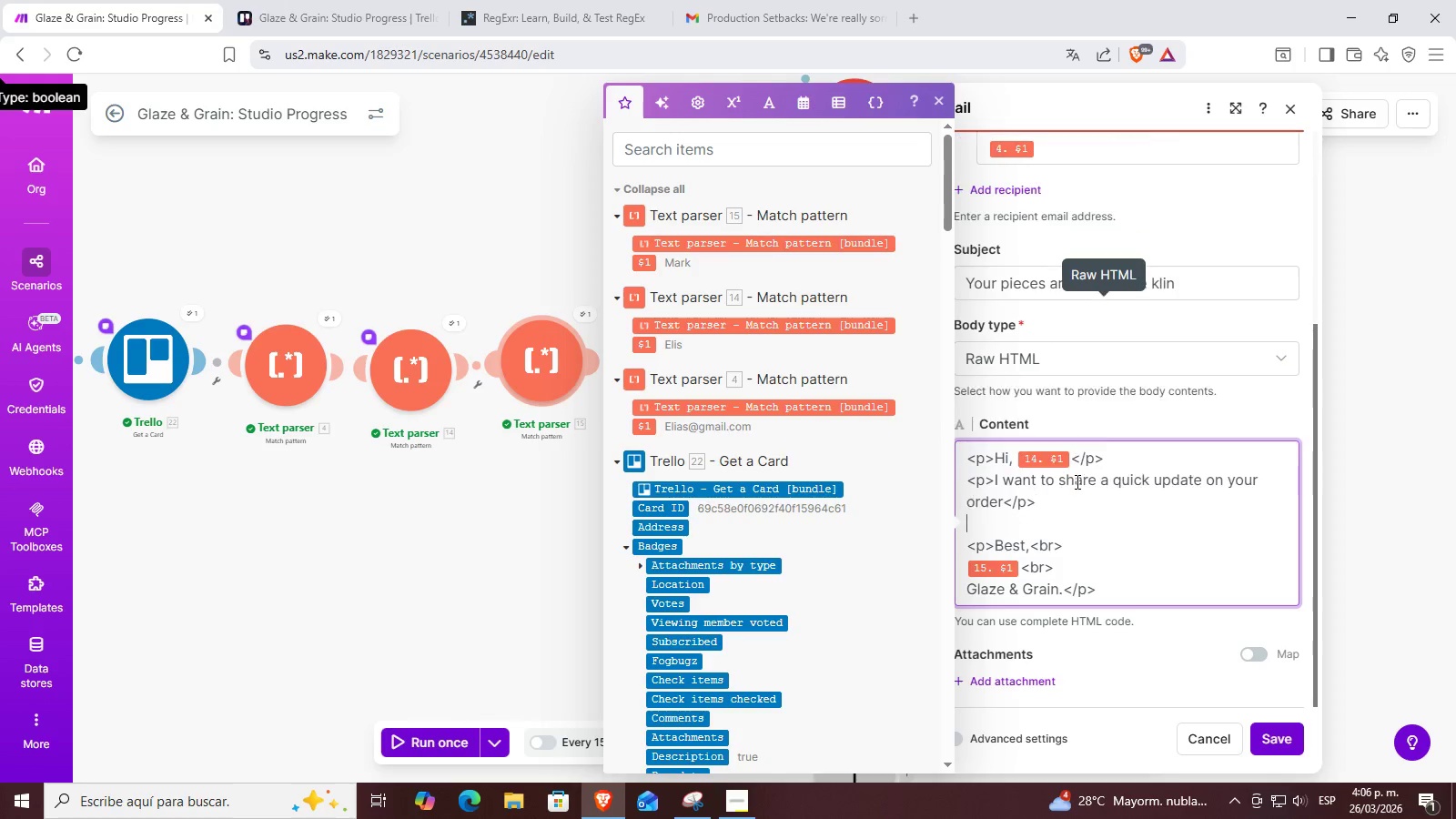 
key(Enter)
 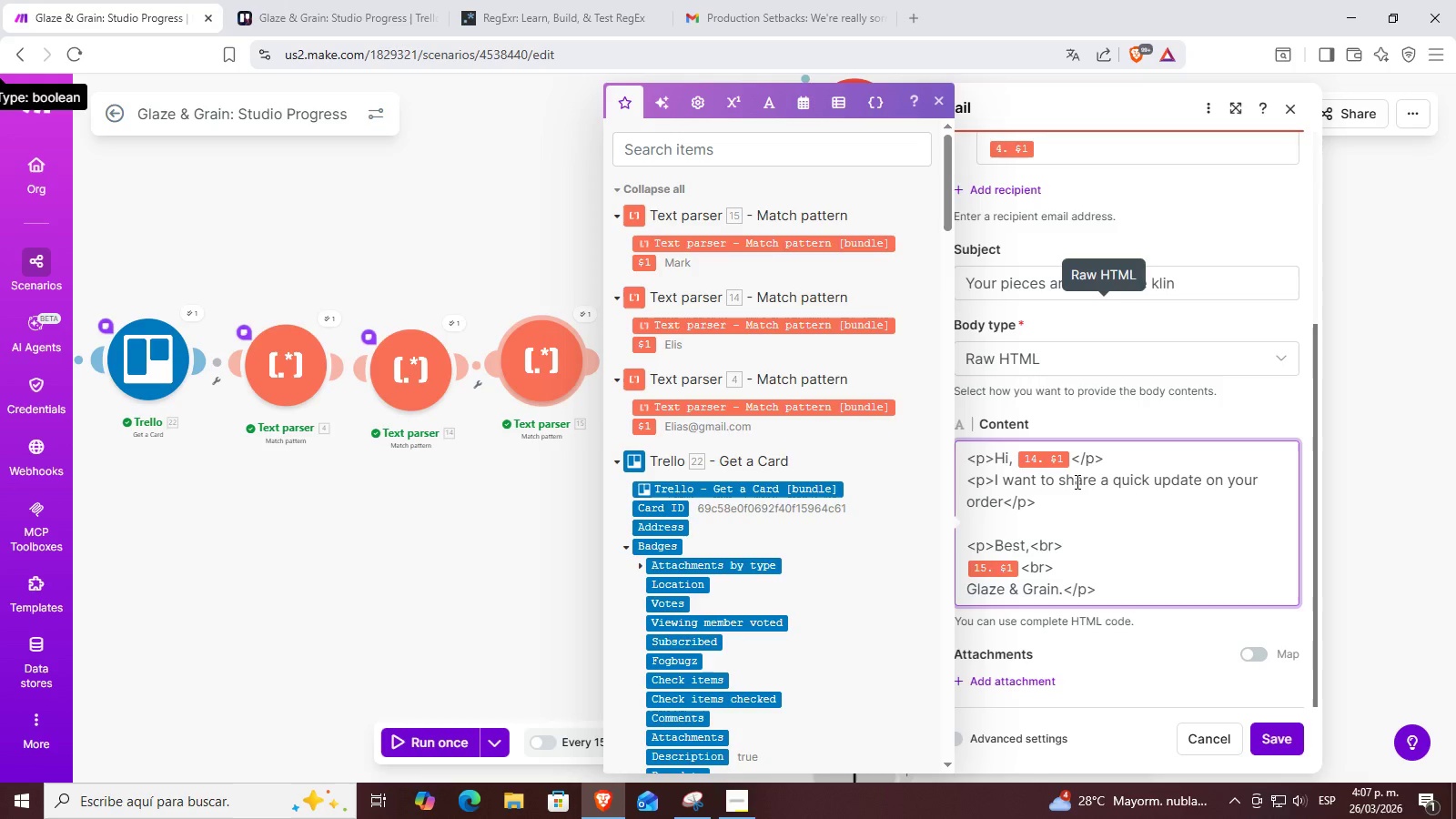 
wait(16.42)
 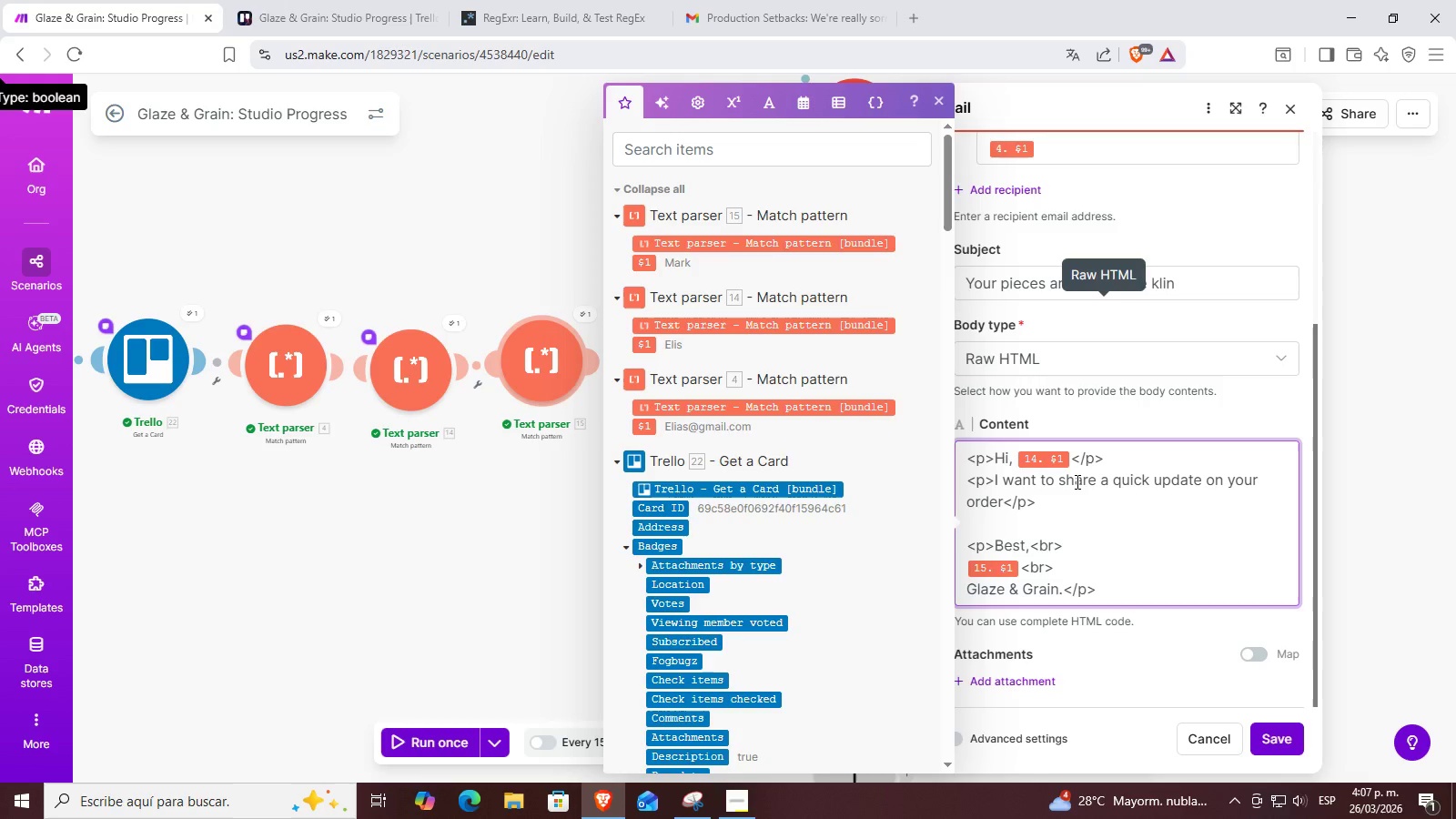 
key(S)
 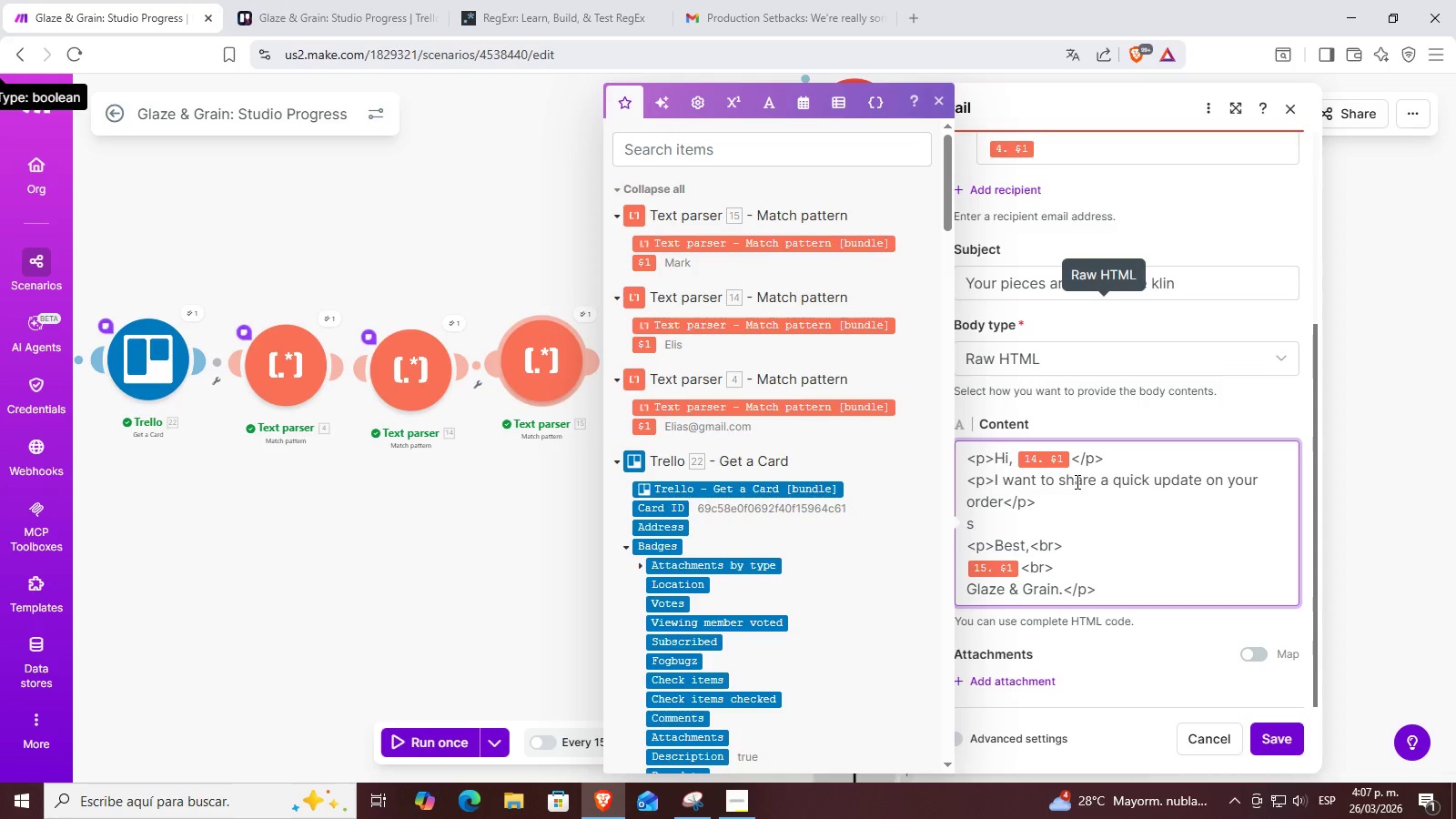 
key(Backspace)
 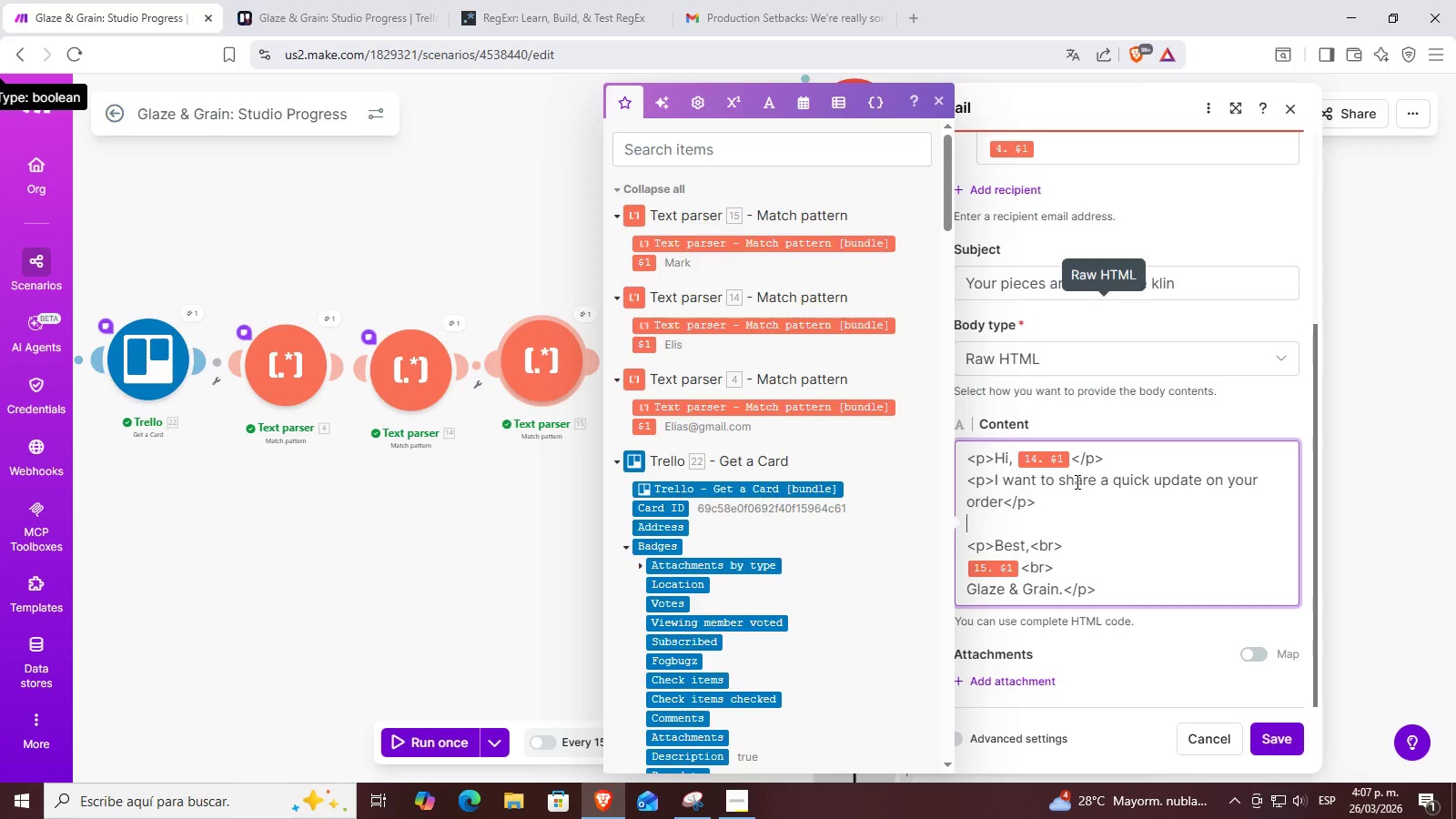 
wait(7.5)
 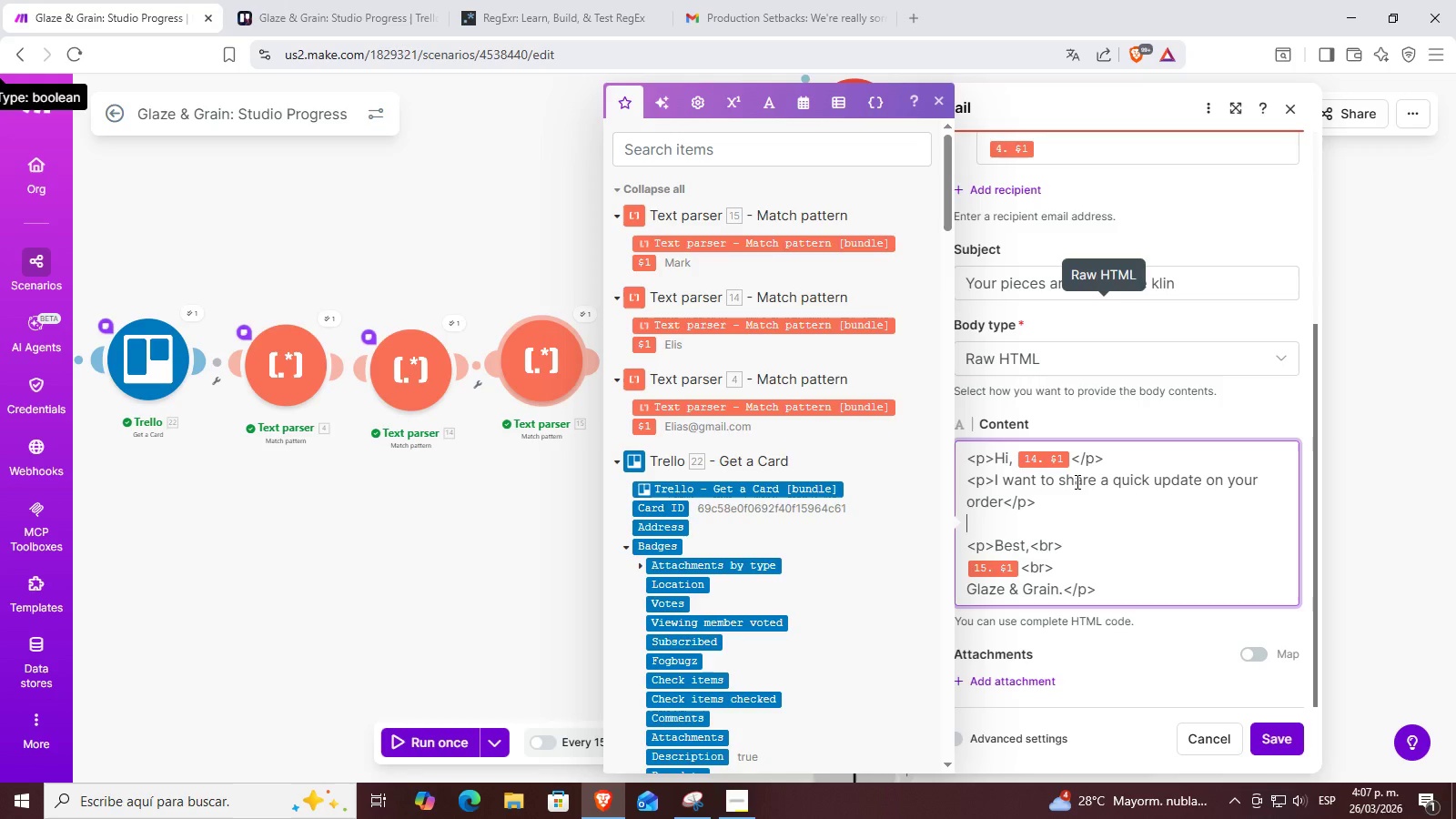 
left_click([1049, 511])
 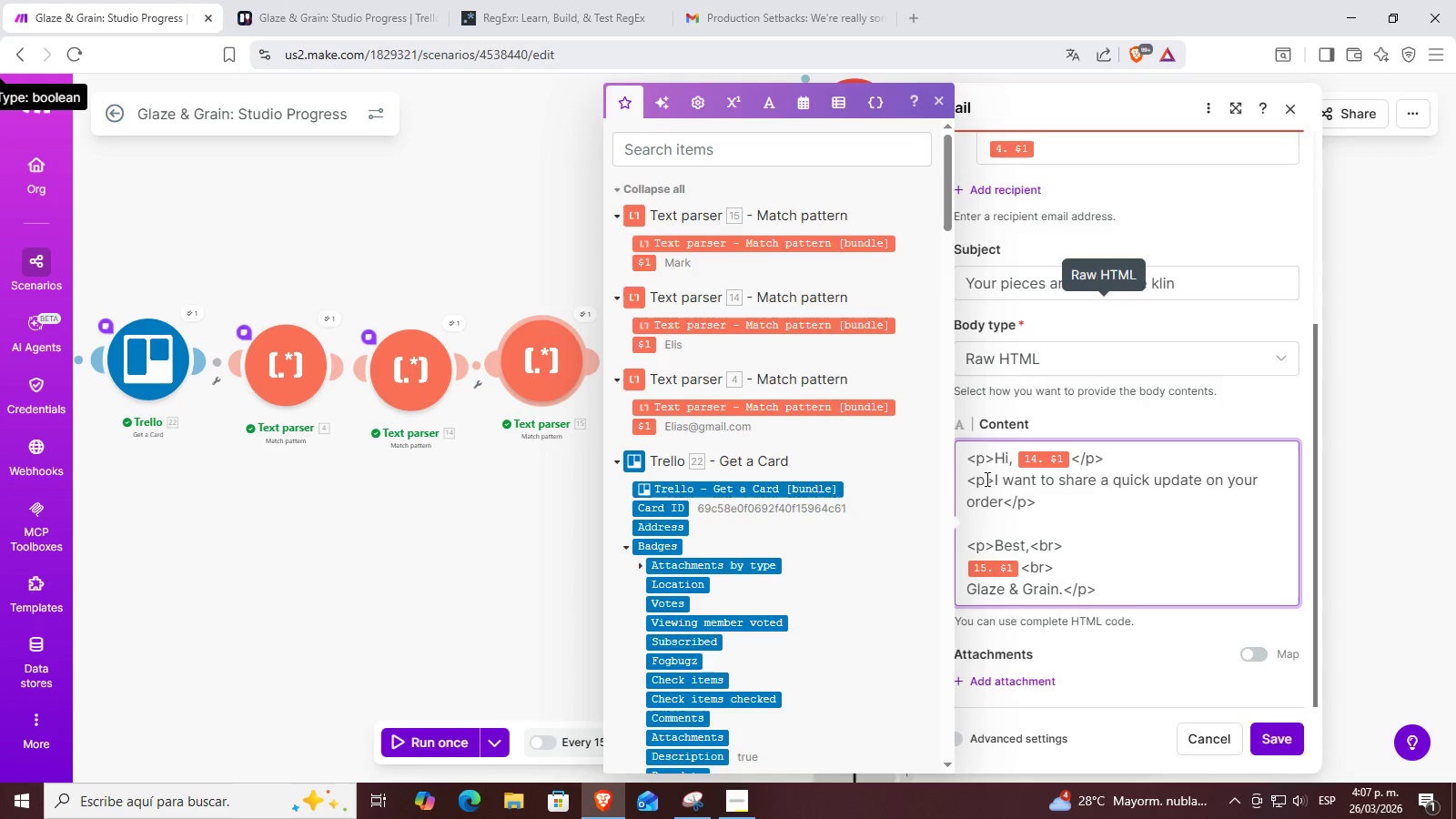 
left_click_drag(start_coordinate=[991, 479], to_coordinate=[970, 479])
 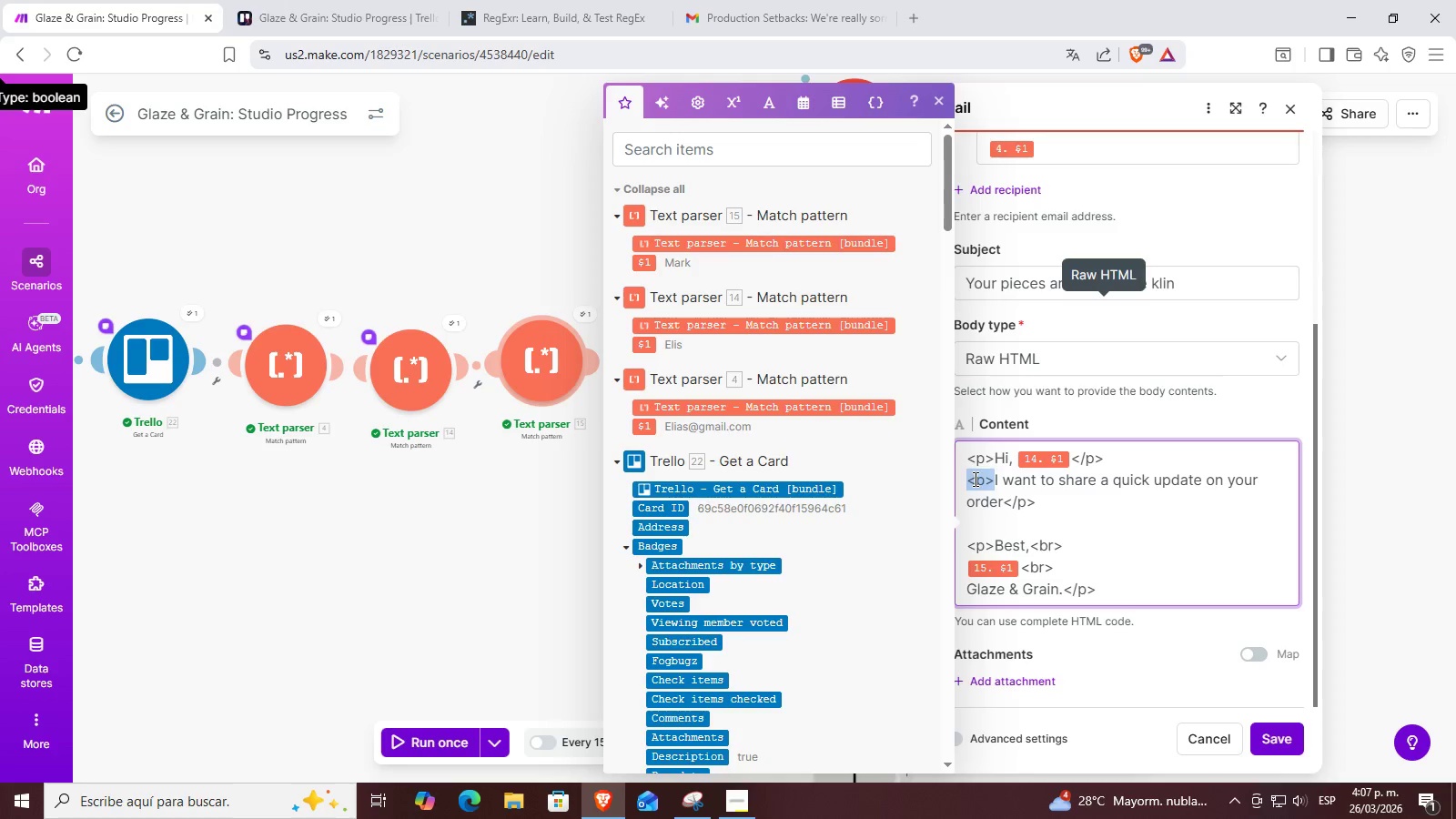 
key(Control+ControlLeft)
 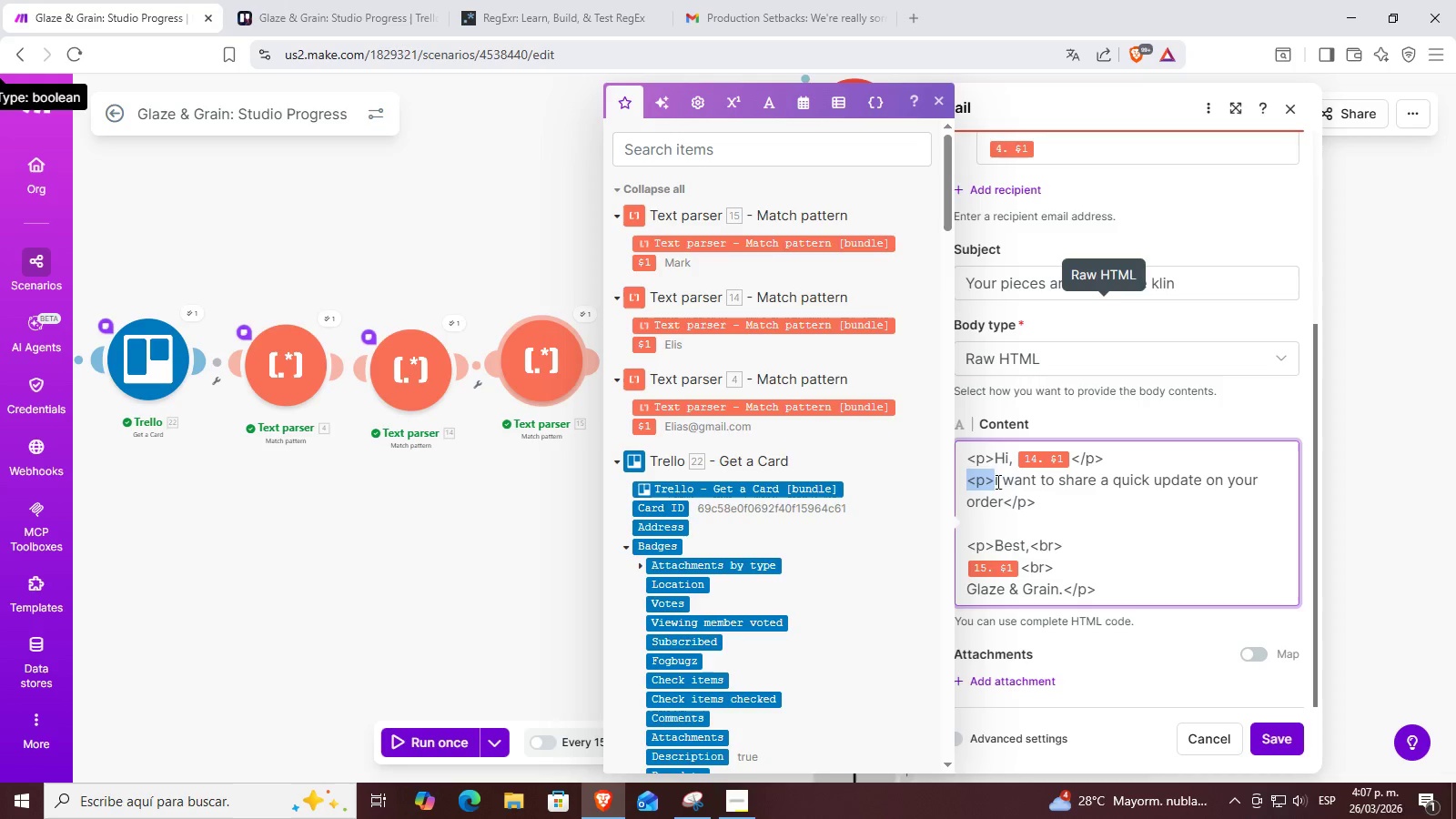 
key(Control+C)
 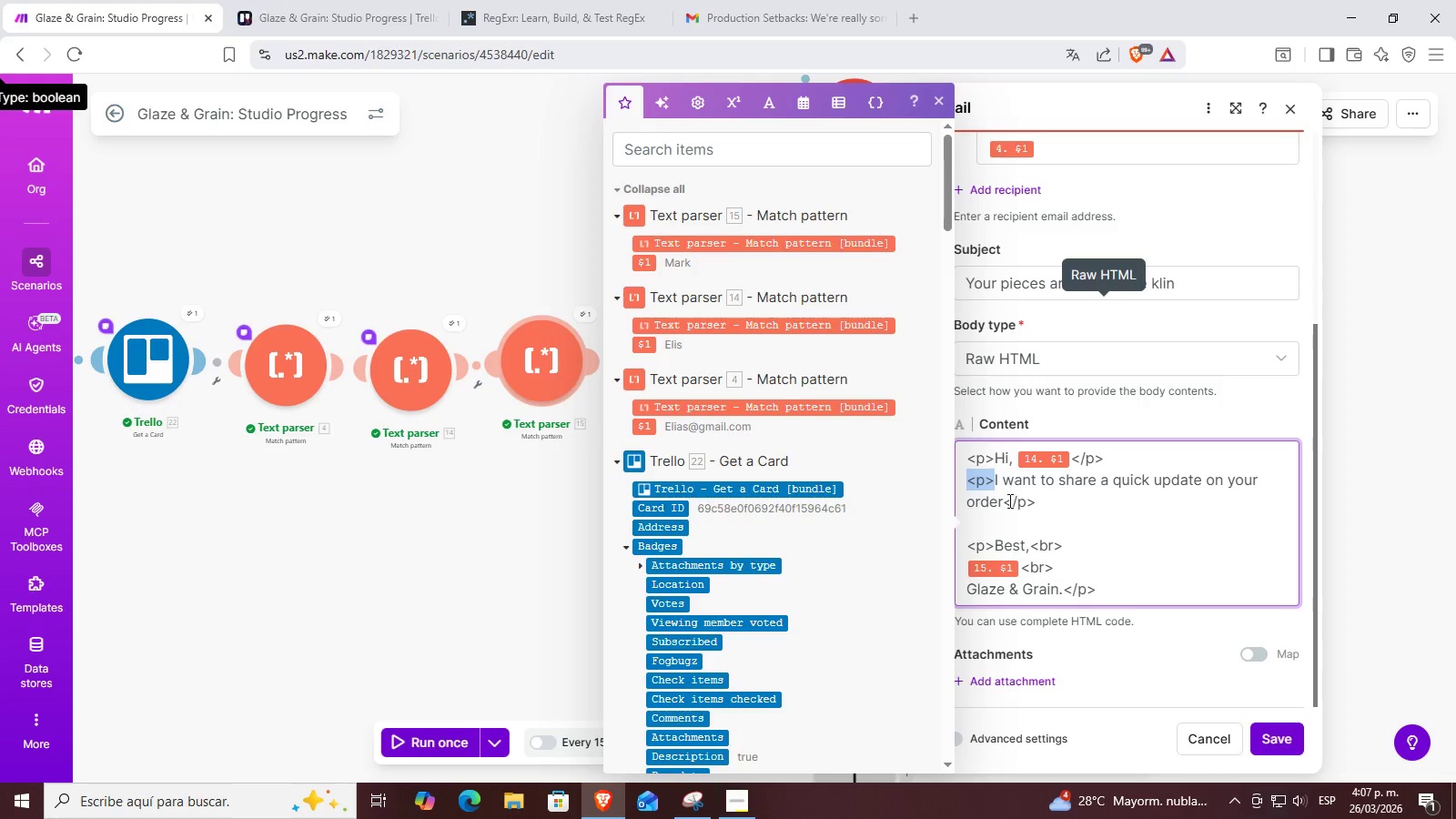 
left_click([996, 523])
 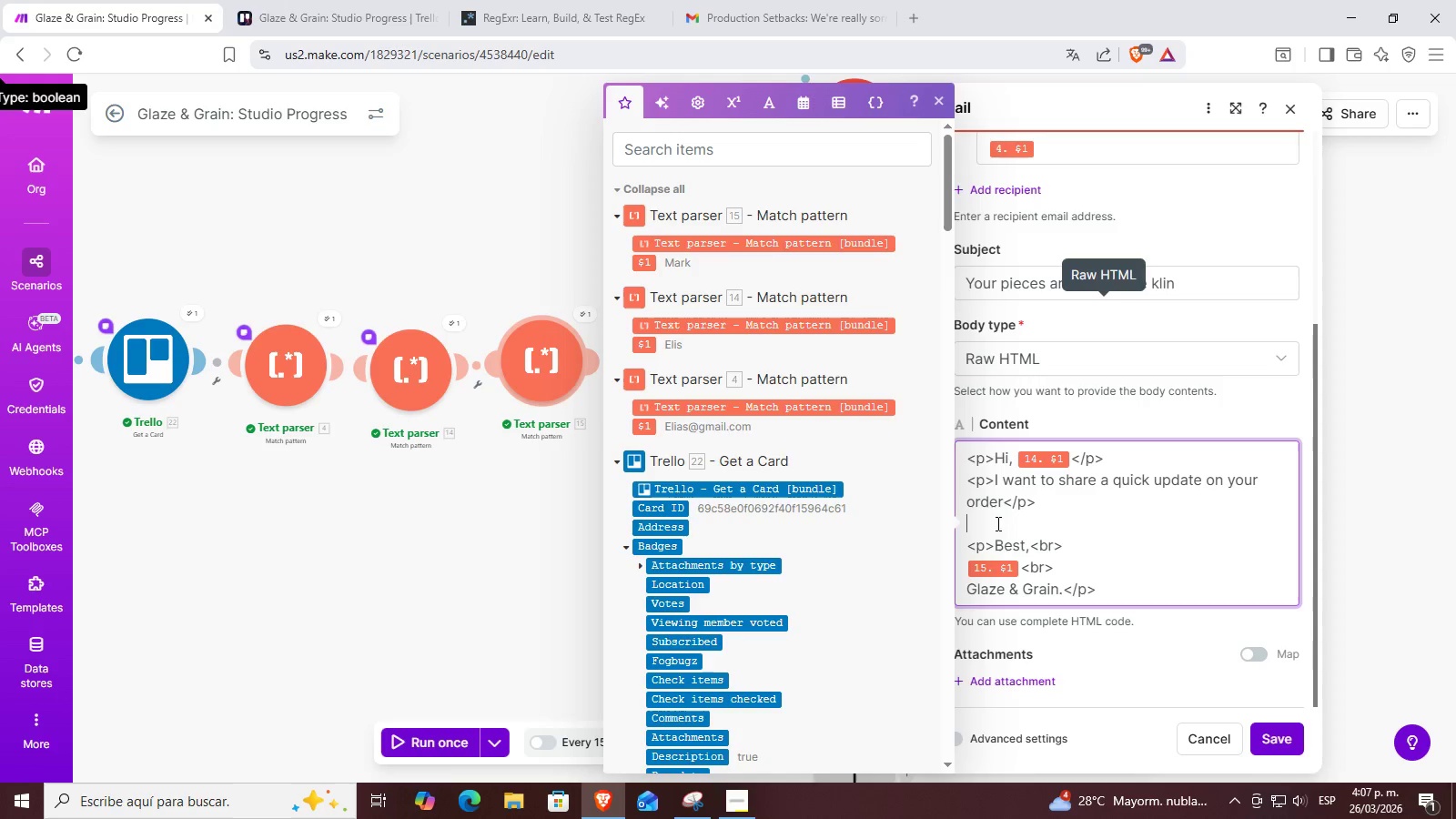 
key(Control+ControlLeft)
 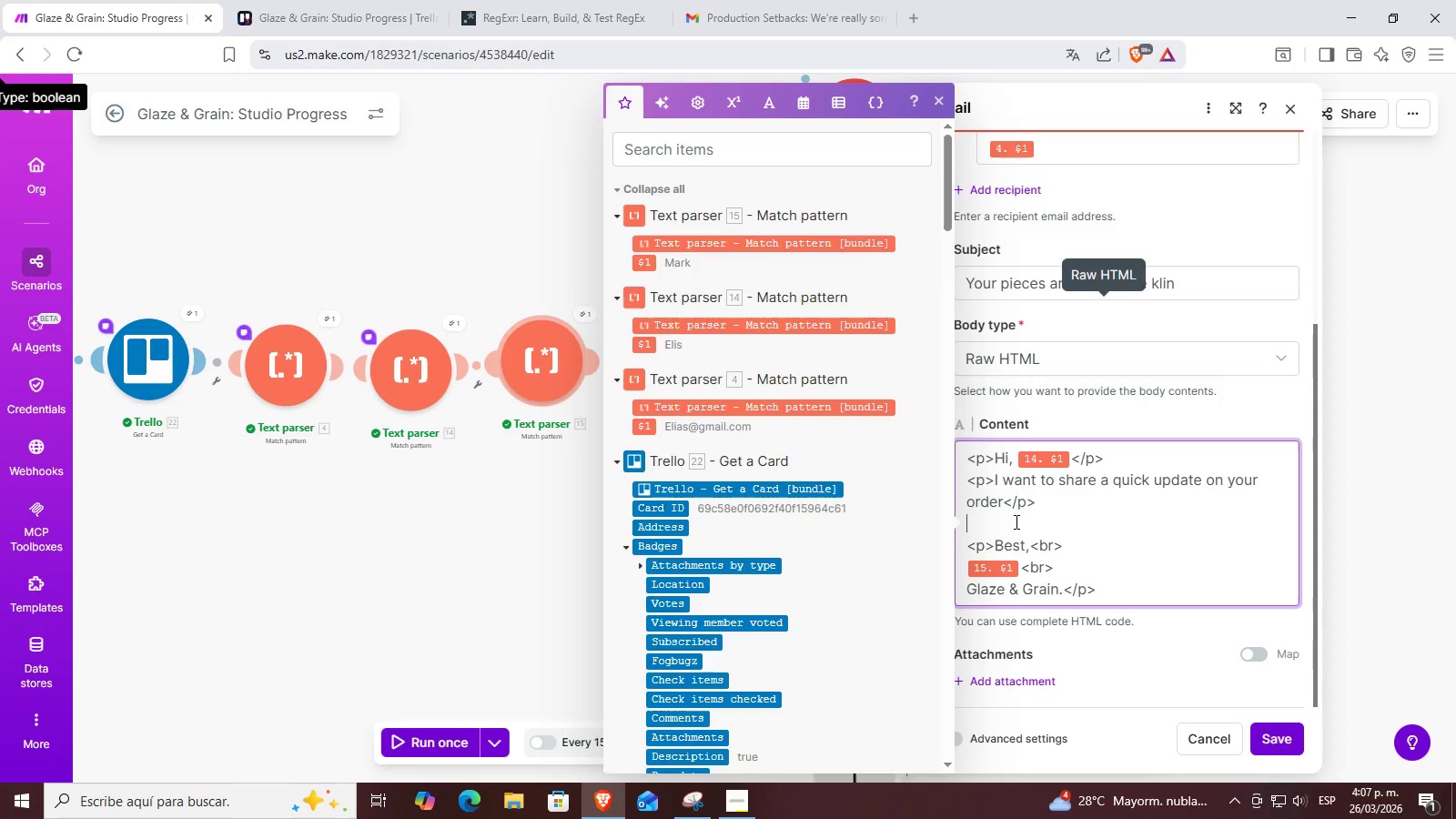 
key(Control+V)
 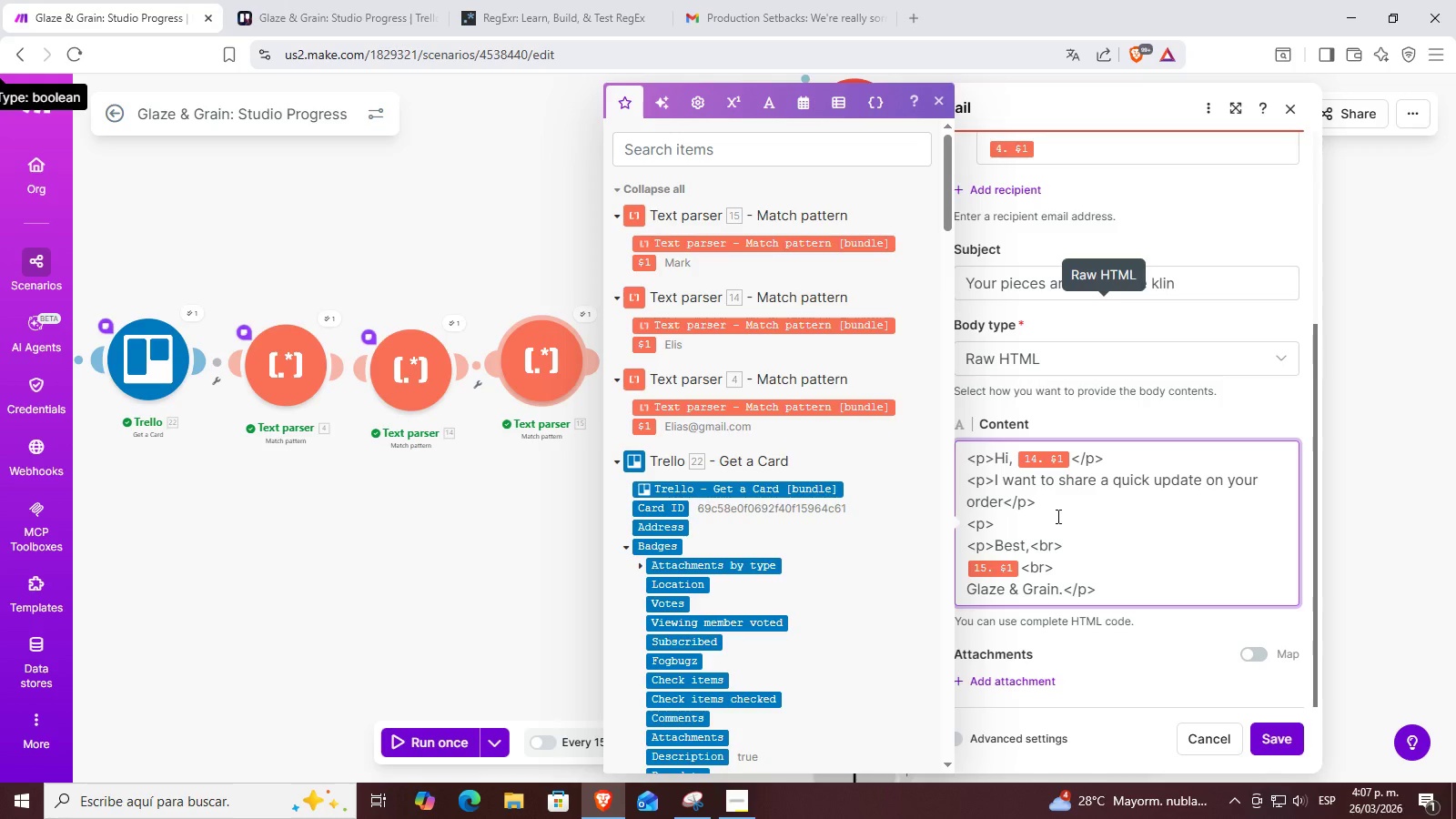 
wait(6.83)
 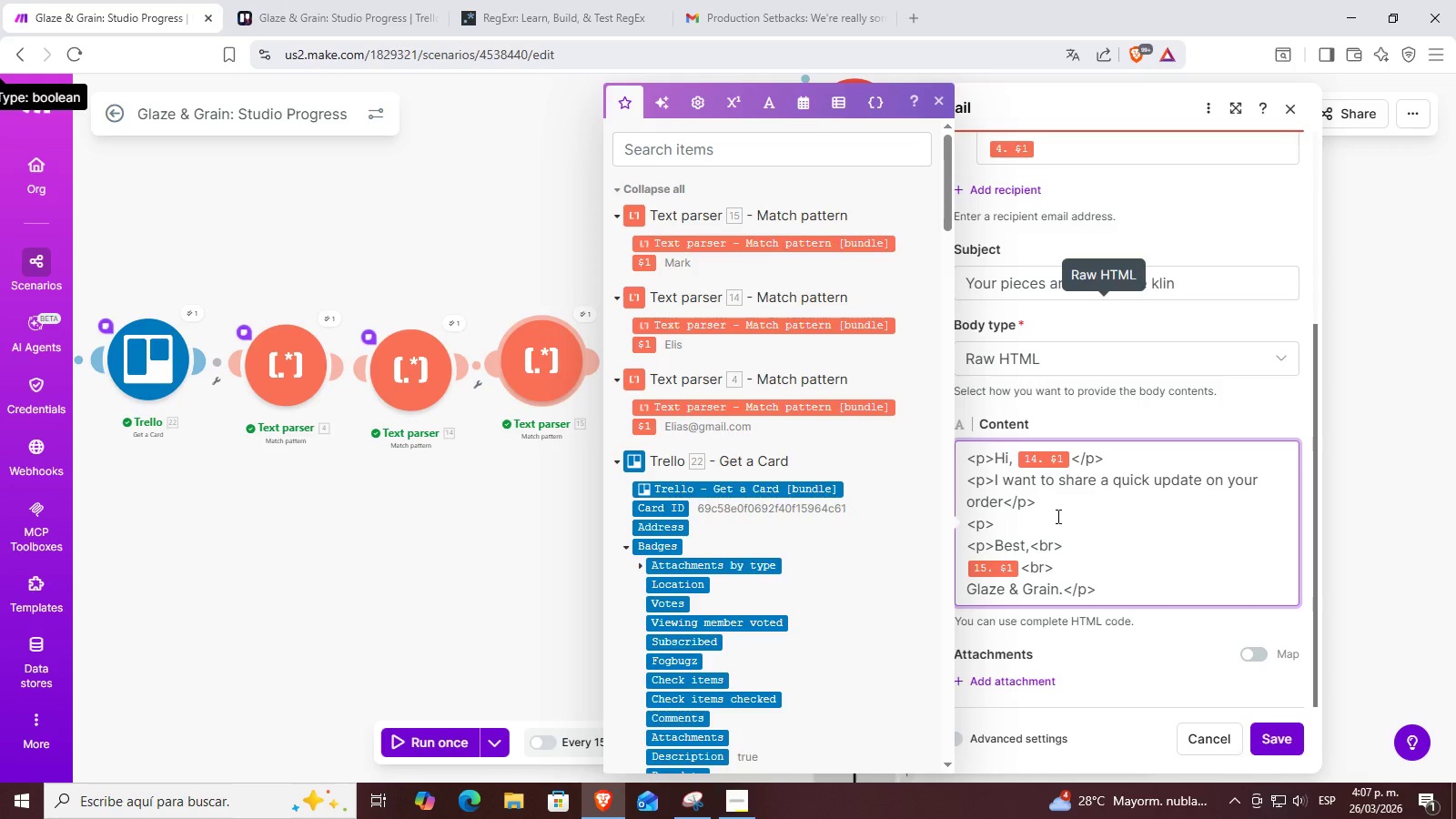 
left_click_drag(start_coordinate=[1006, 494], to_coordinate=[996, 484])
 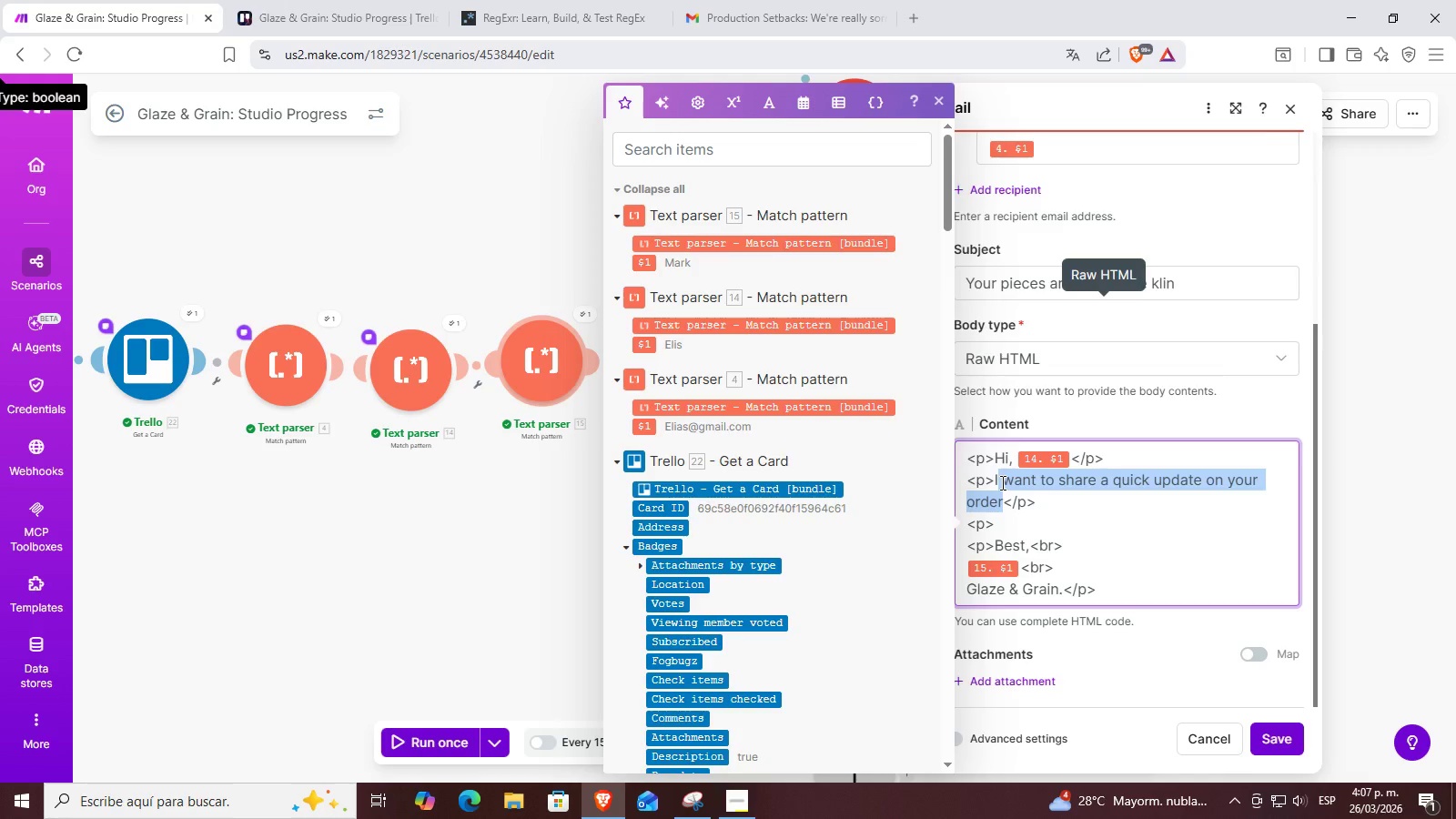 
key(Backspace)
key(Backspace)
type(Just a Quick )
key(Backspace)
key(Backspace)
key(Backspace)
key(Backspace)
key(Backspace)
key(Backspace)
type(quick update)
 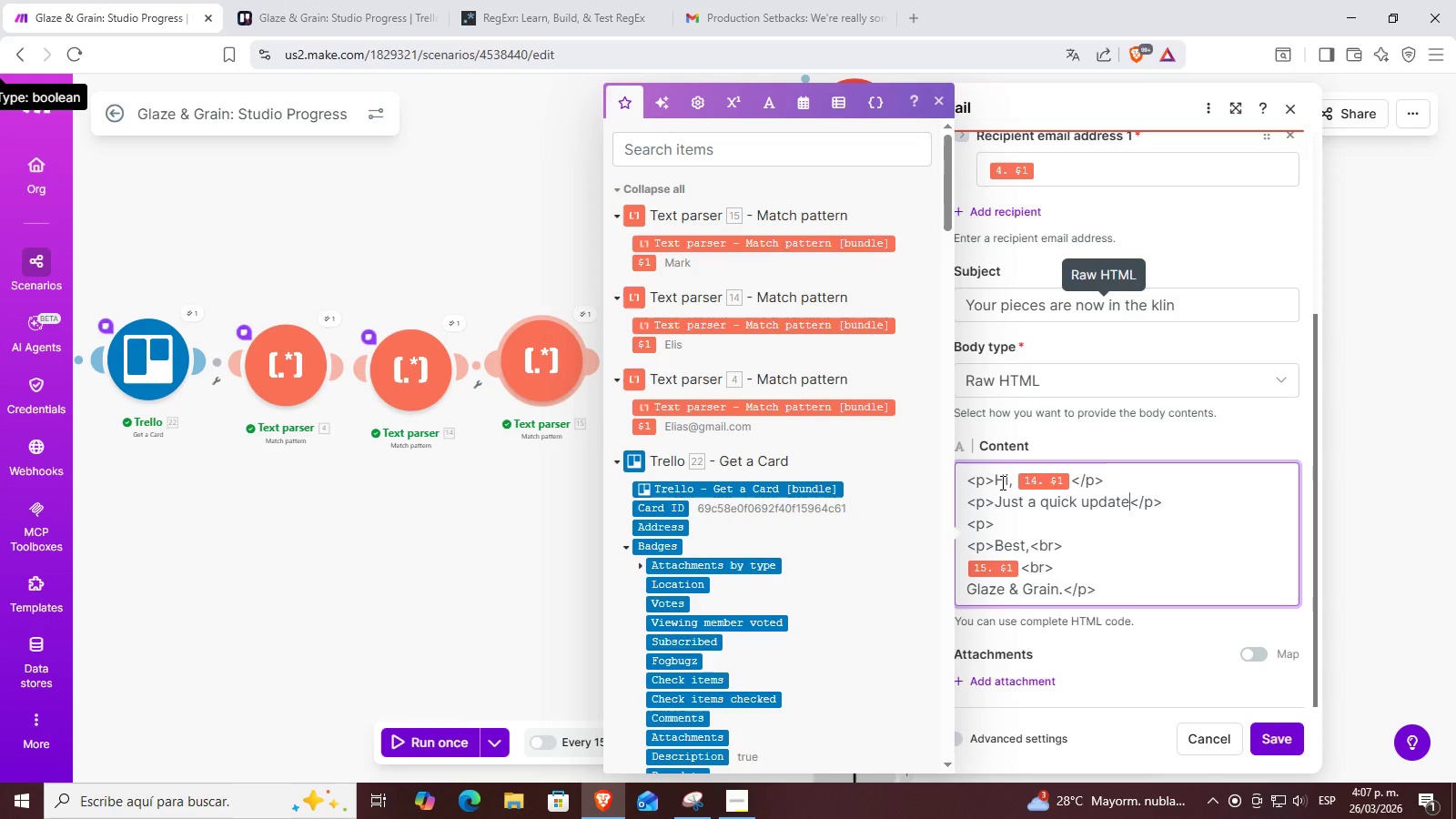 
wait(7.03)
 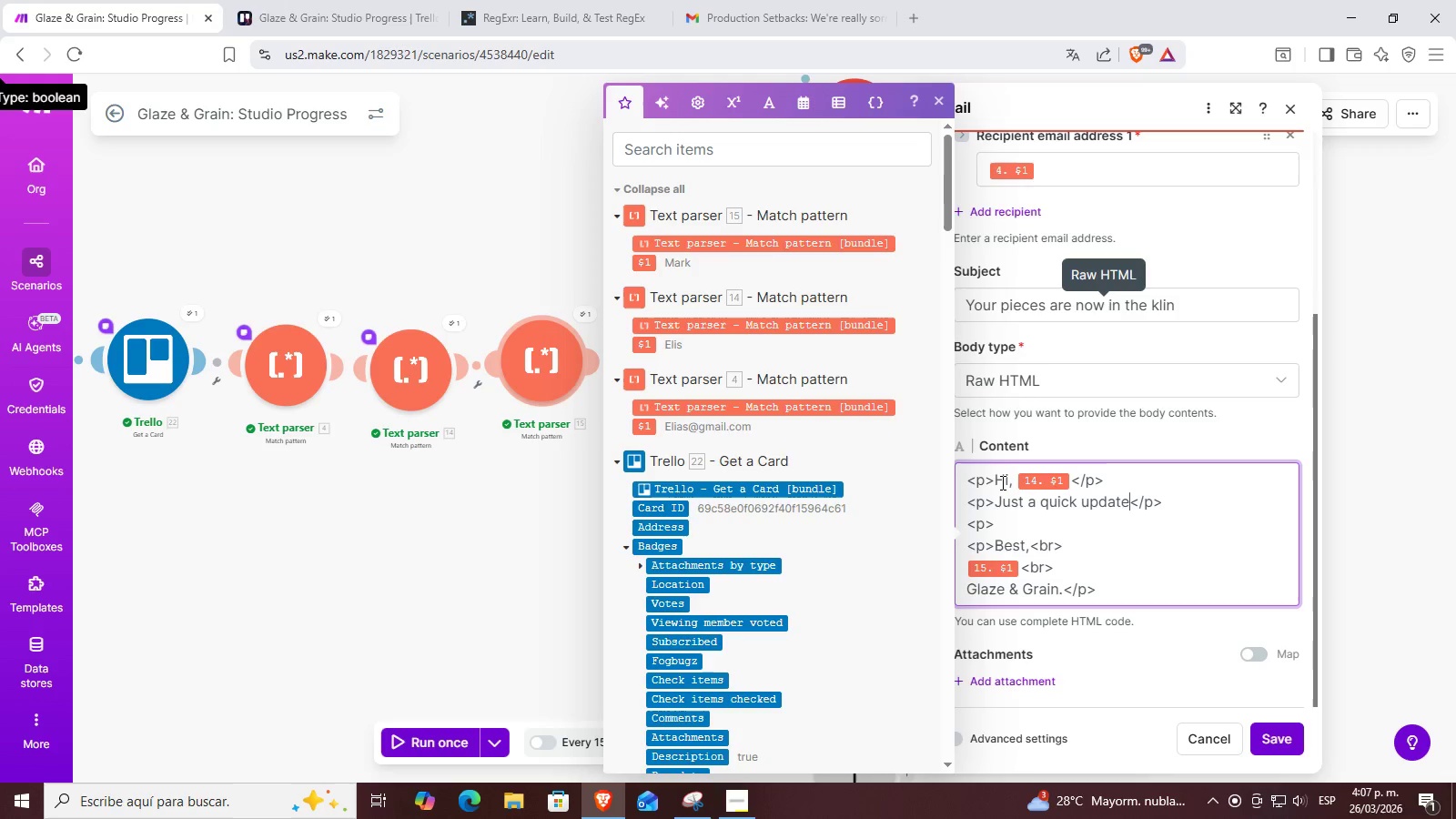 
left_click([1006, 515])
 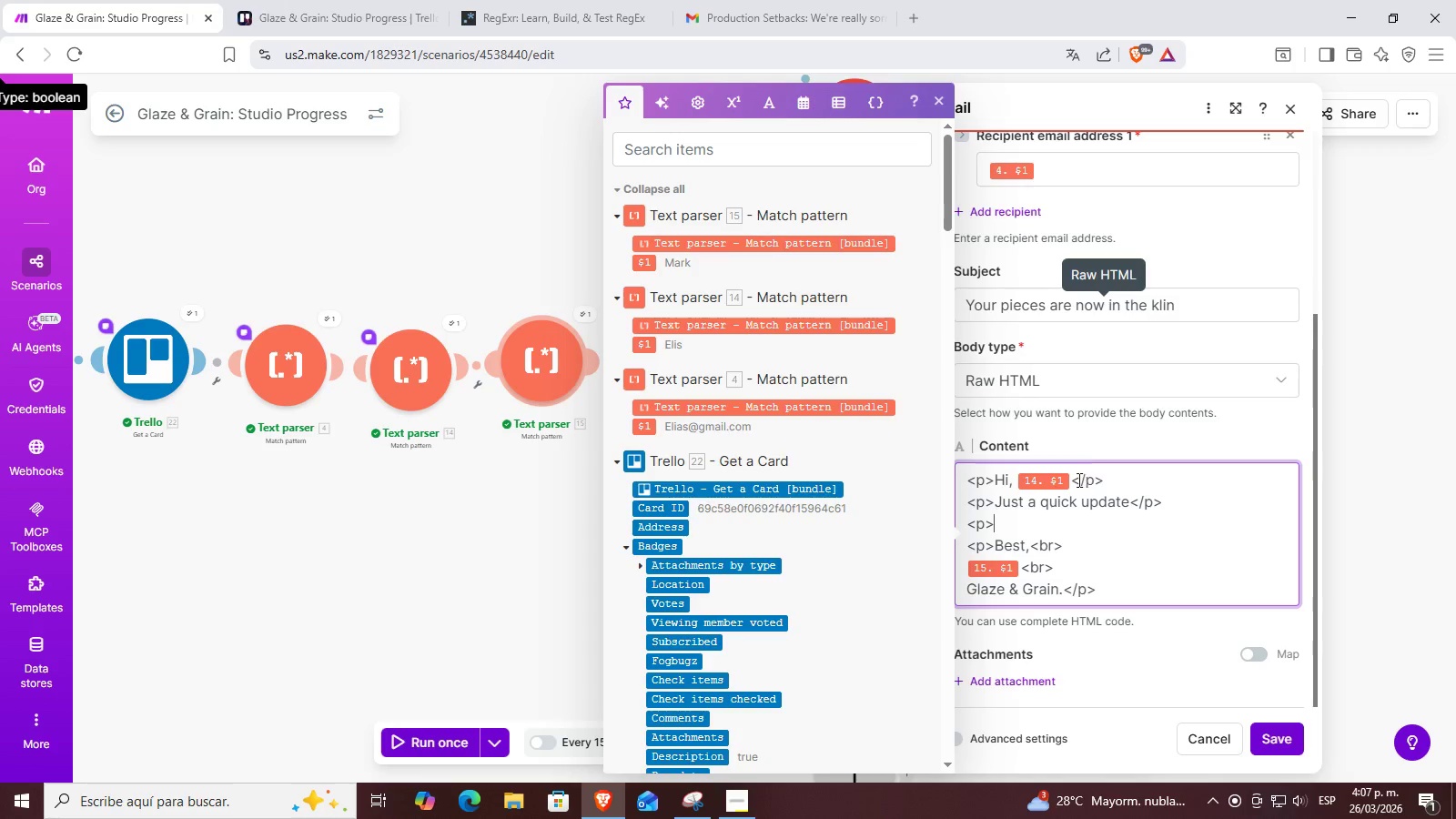 
type(your )
key(Backspace)
key(Backspace)
key(Backspace)
key(Backspace)
key(Backspace)
type(Y)
key(Backspace)
type(As the subject says, your pieces are now in th)
 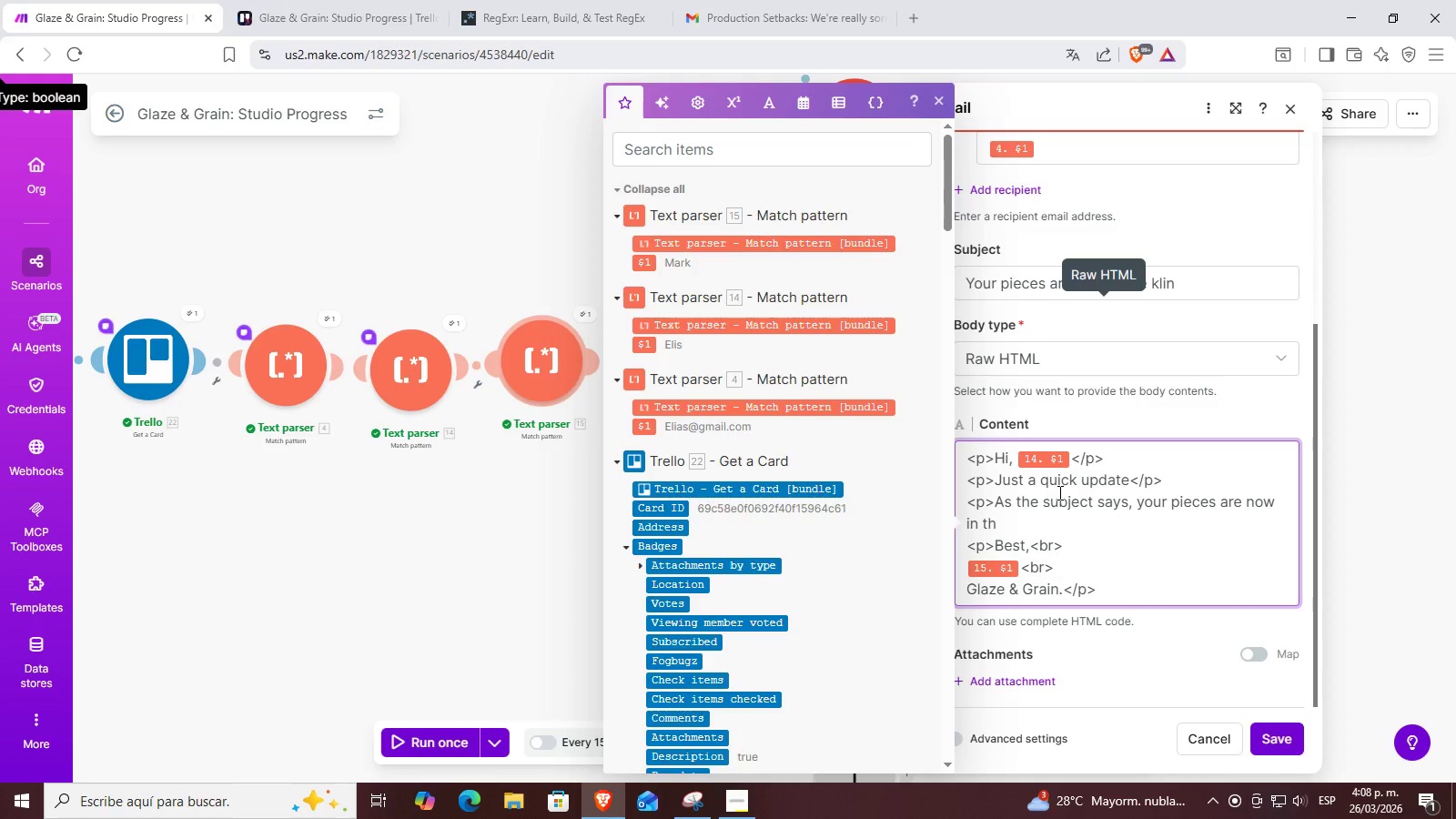 
wait(7.91)
 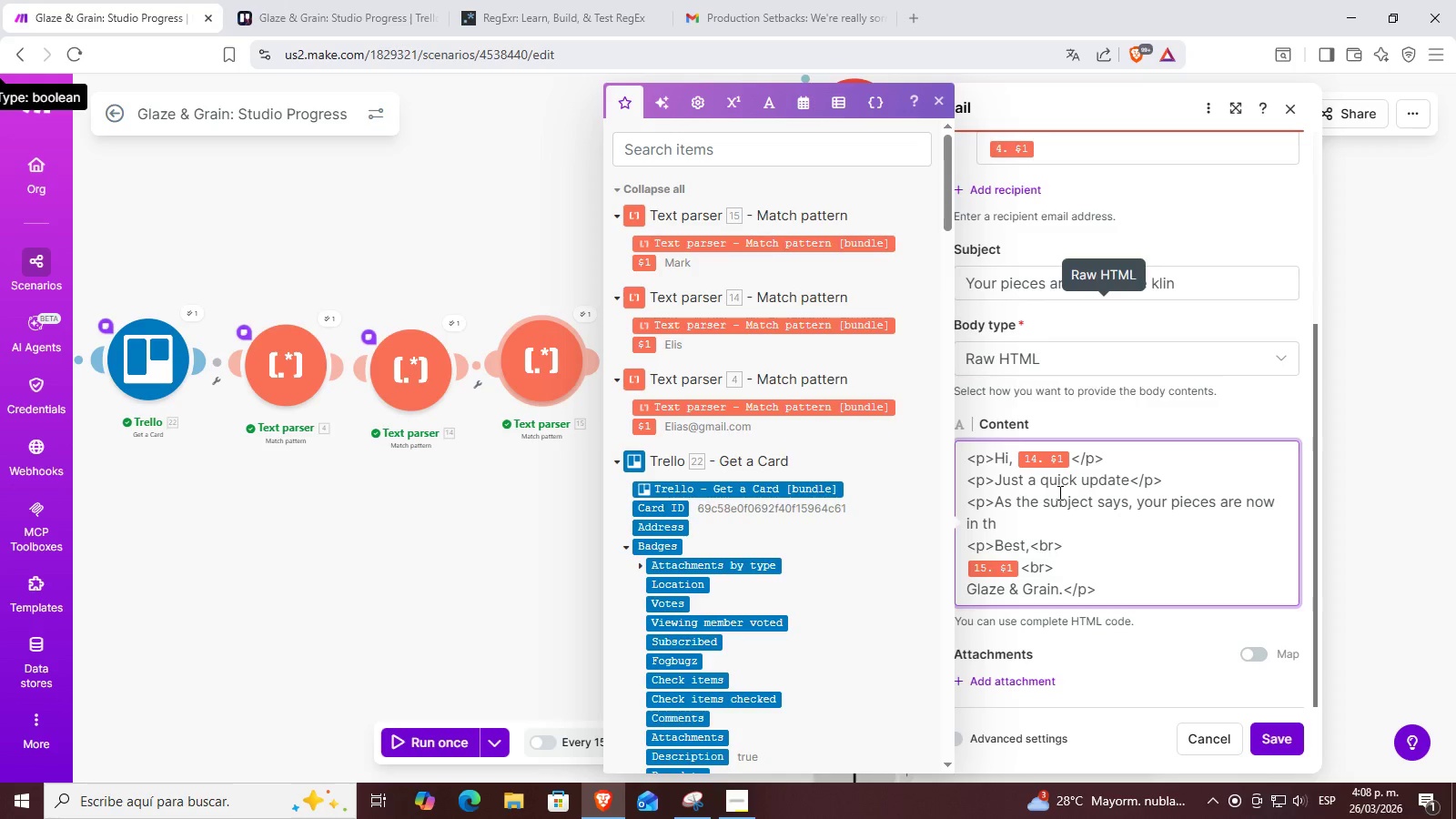 
key(Backspace)
 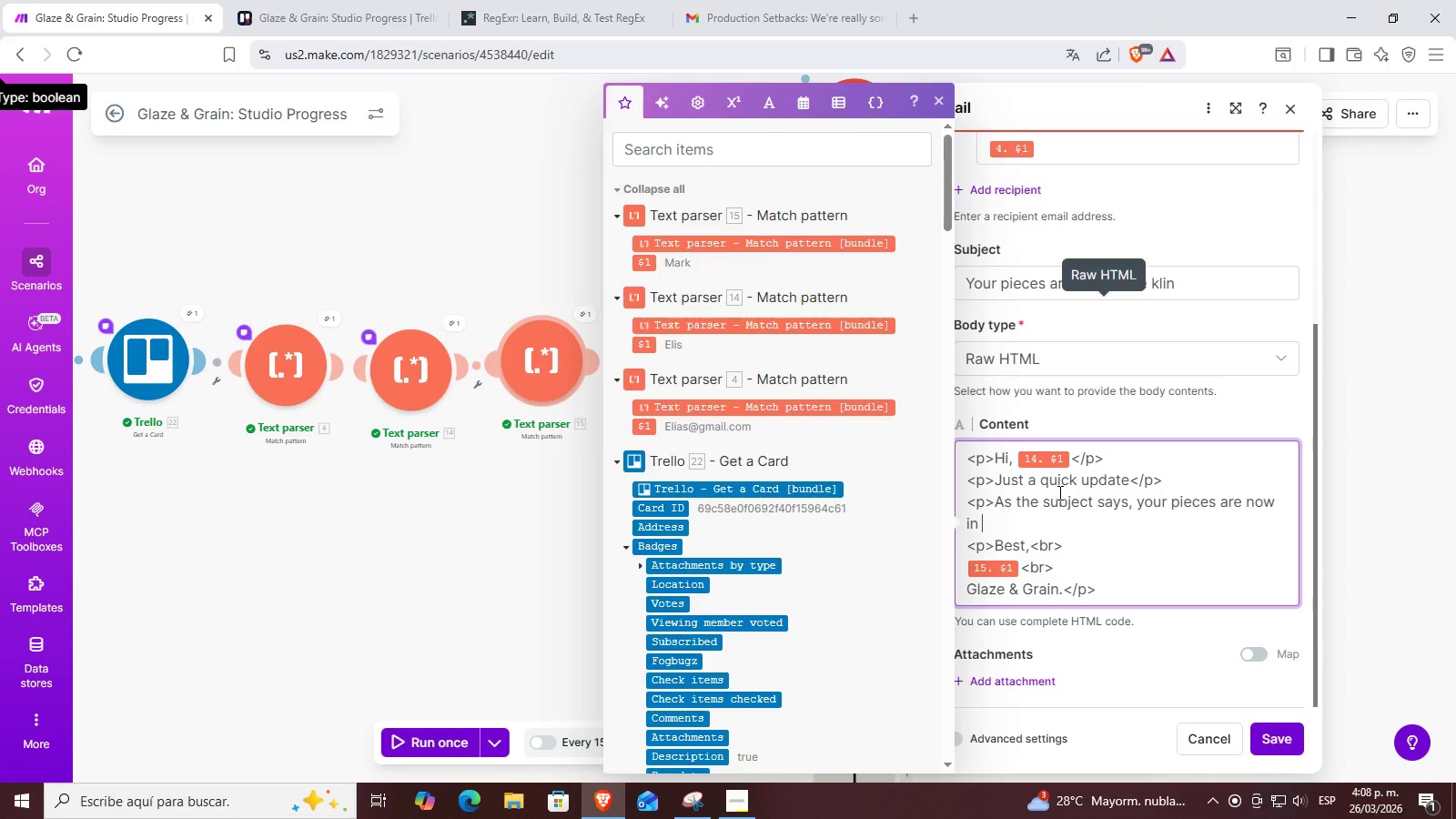 
key(Backspace)
 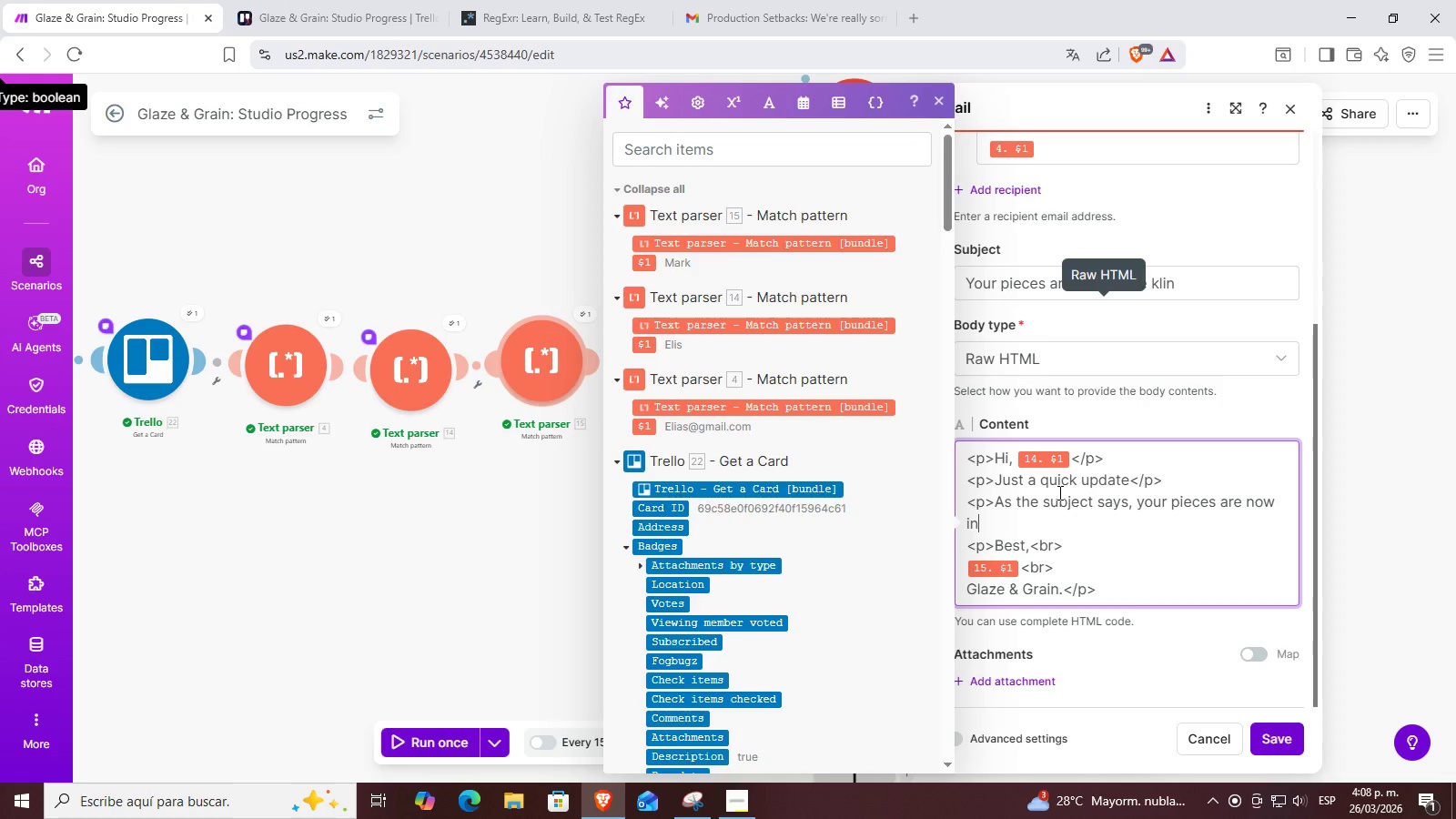 
key(Backspace)
 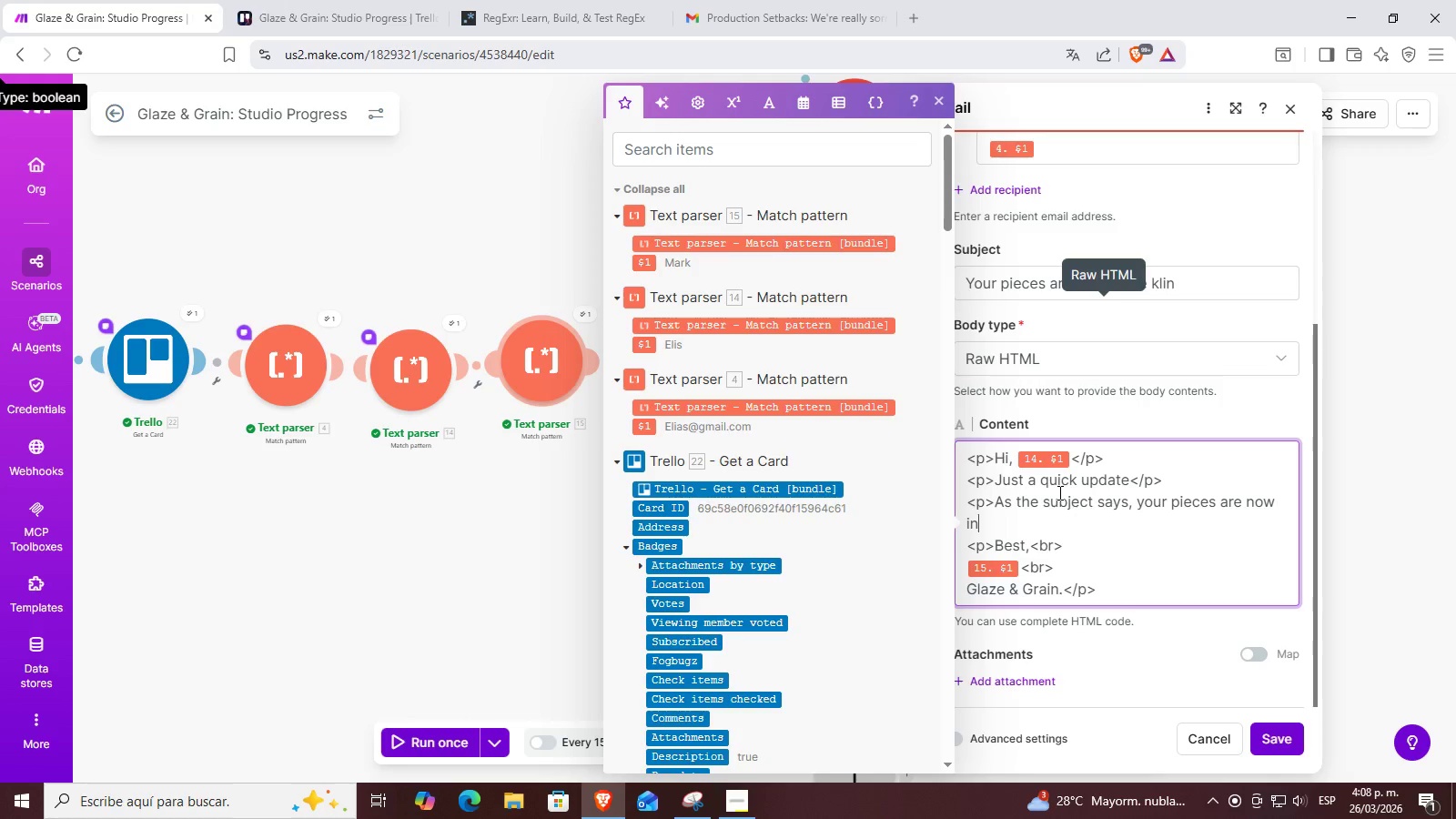 
key(Backspace)
 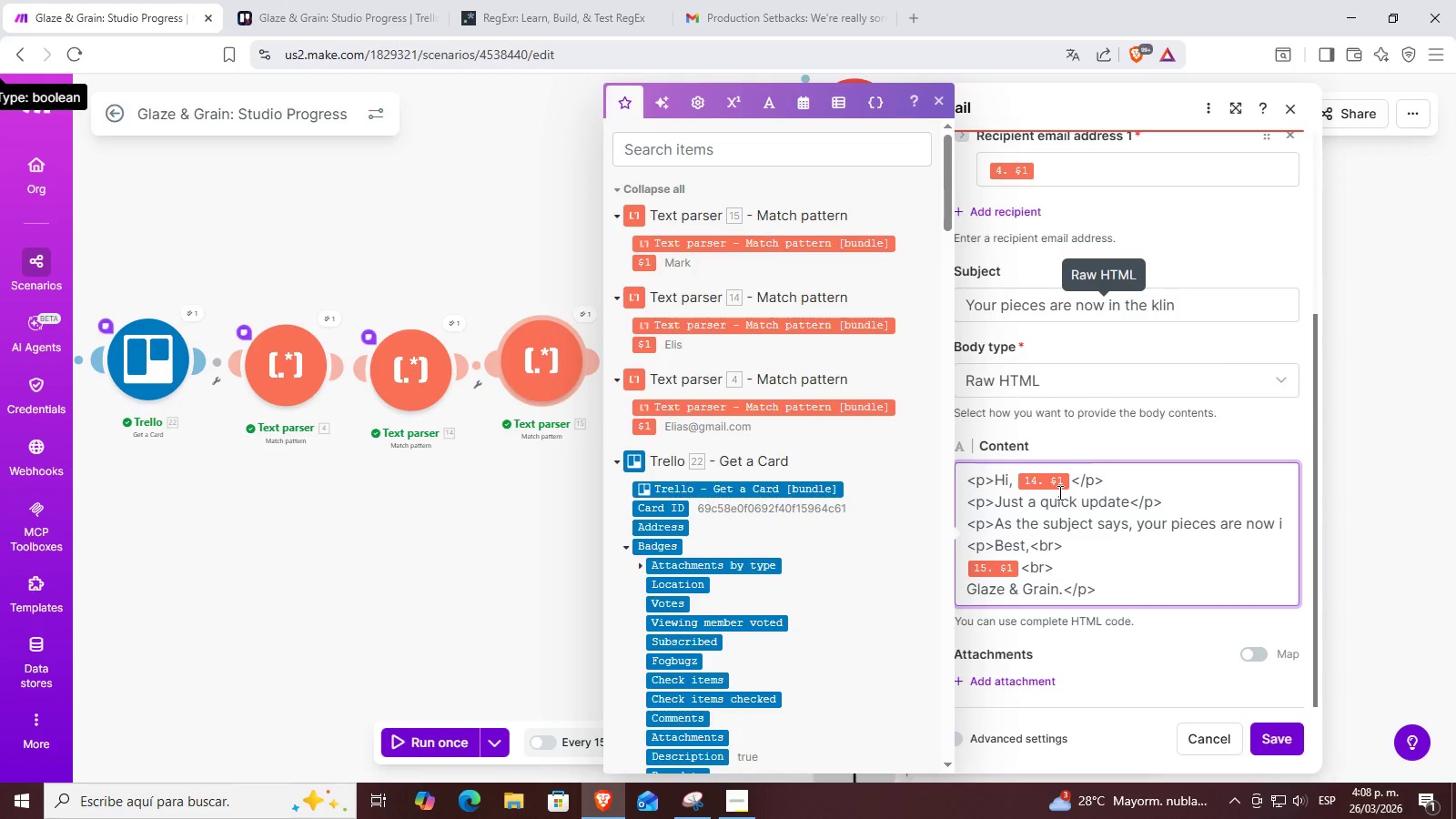 
wait(6.53)
 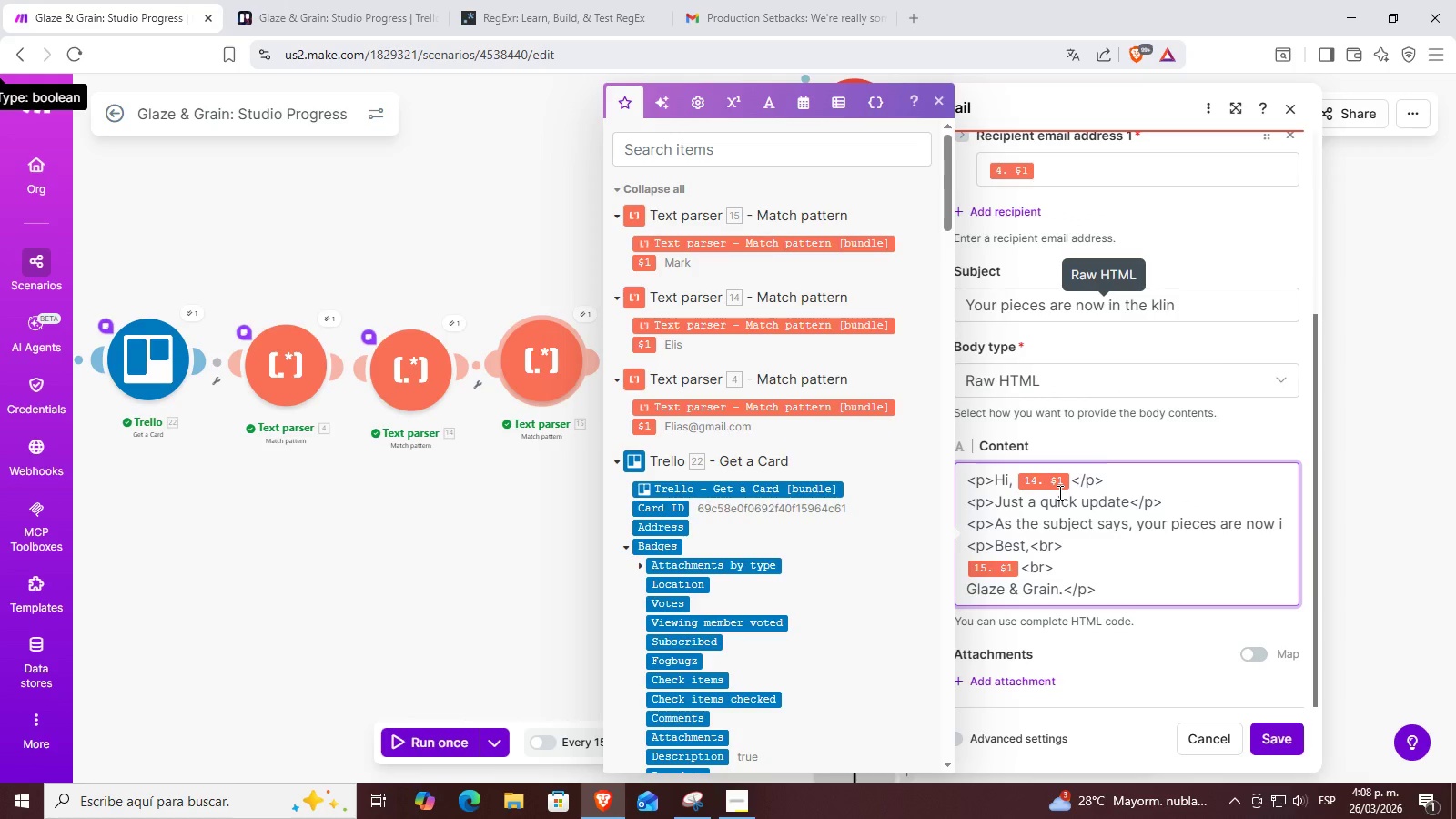 
type(n their first klin firing. This in)
key(Backspace)
type(s an exciting step where the clay begins to harden and take on its)
key(Backspace)
type([s)
 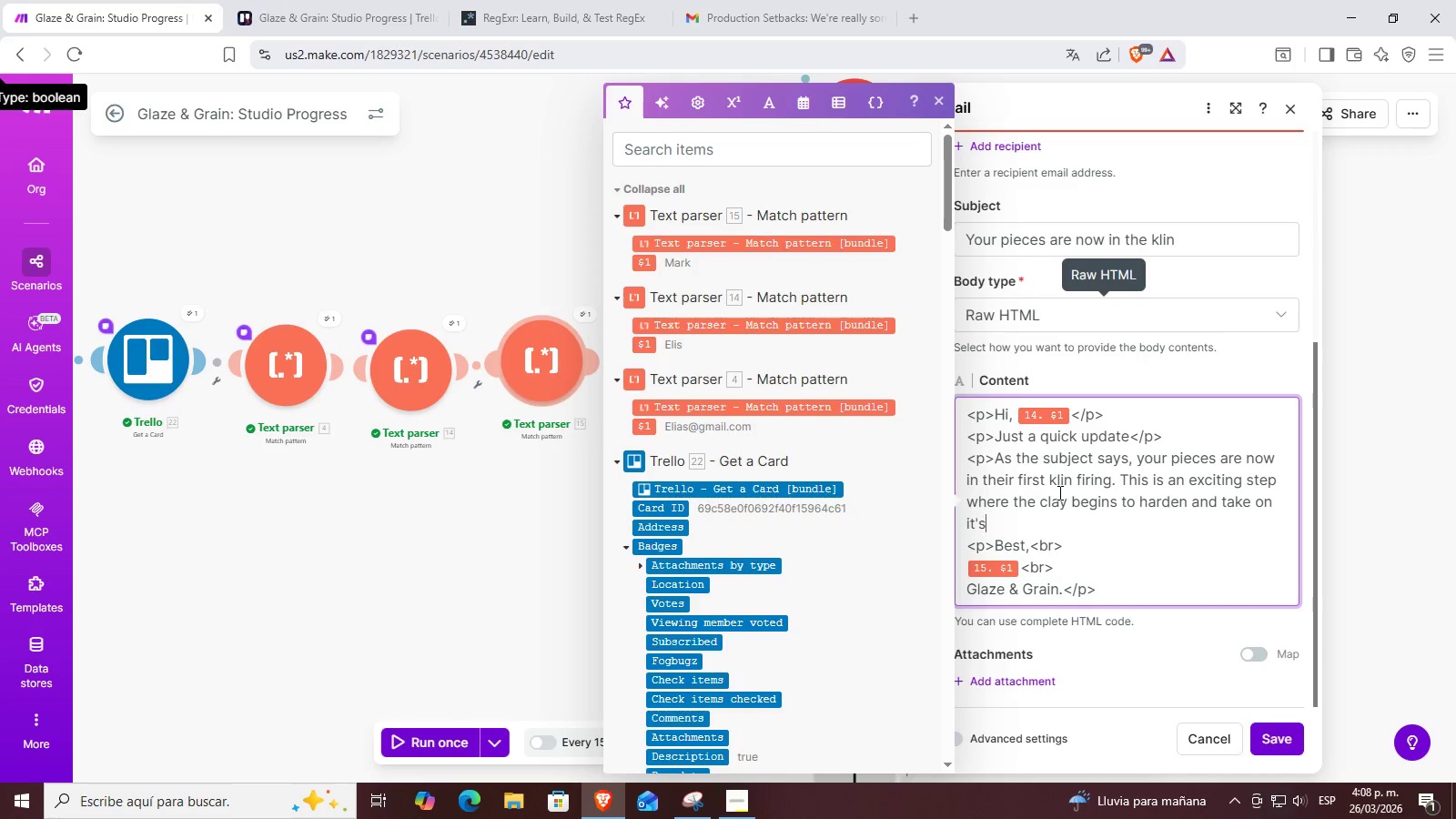 
type( final)
 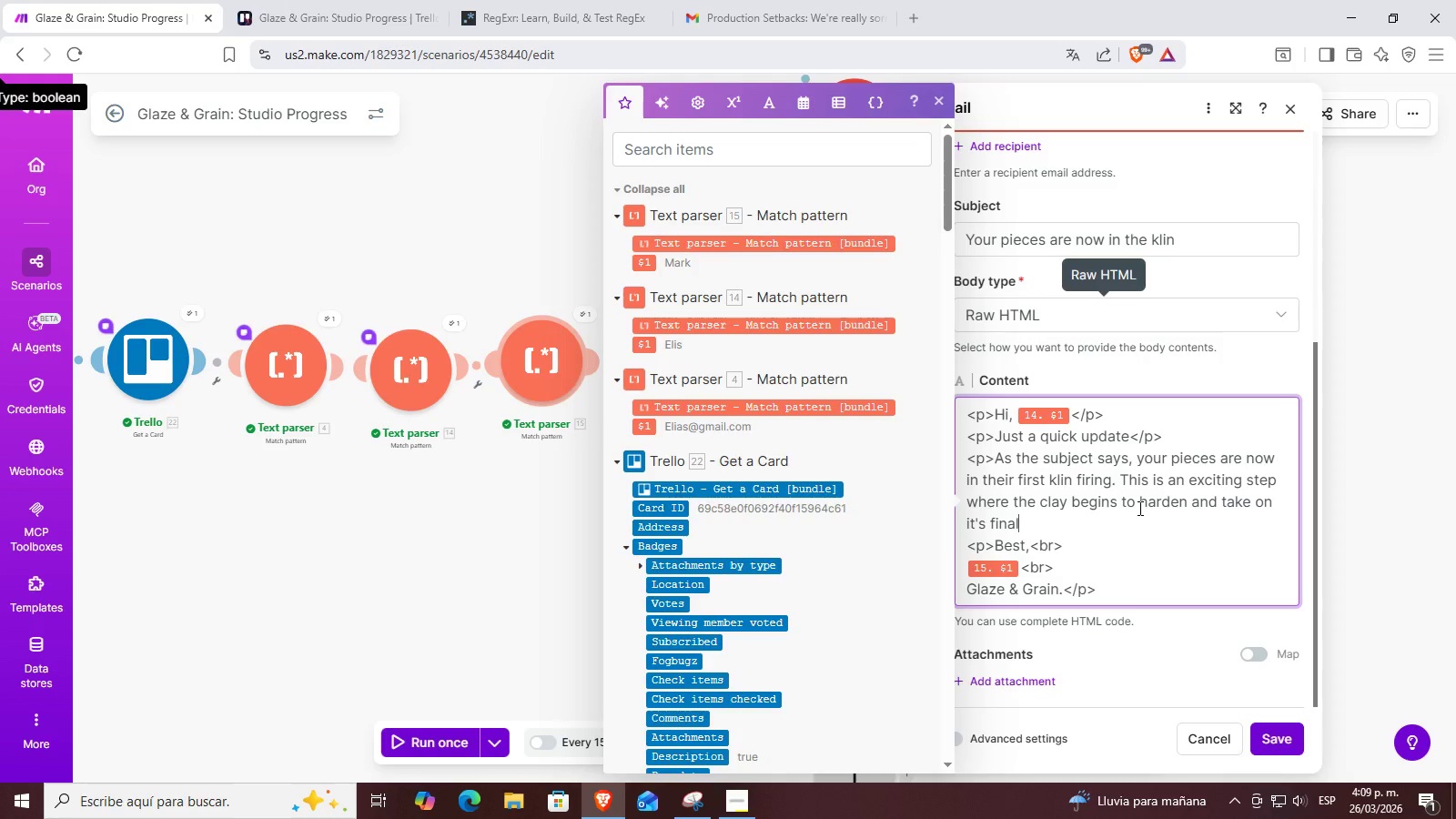 
wait(15.61)
 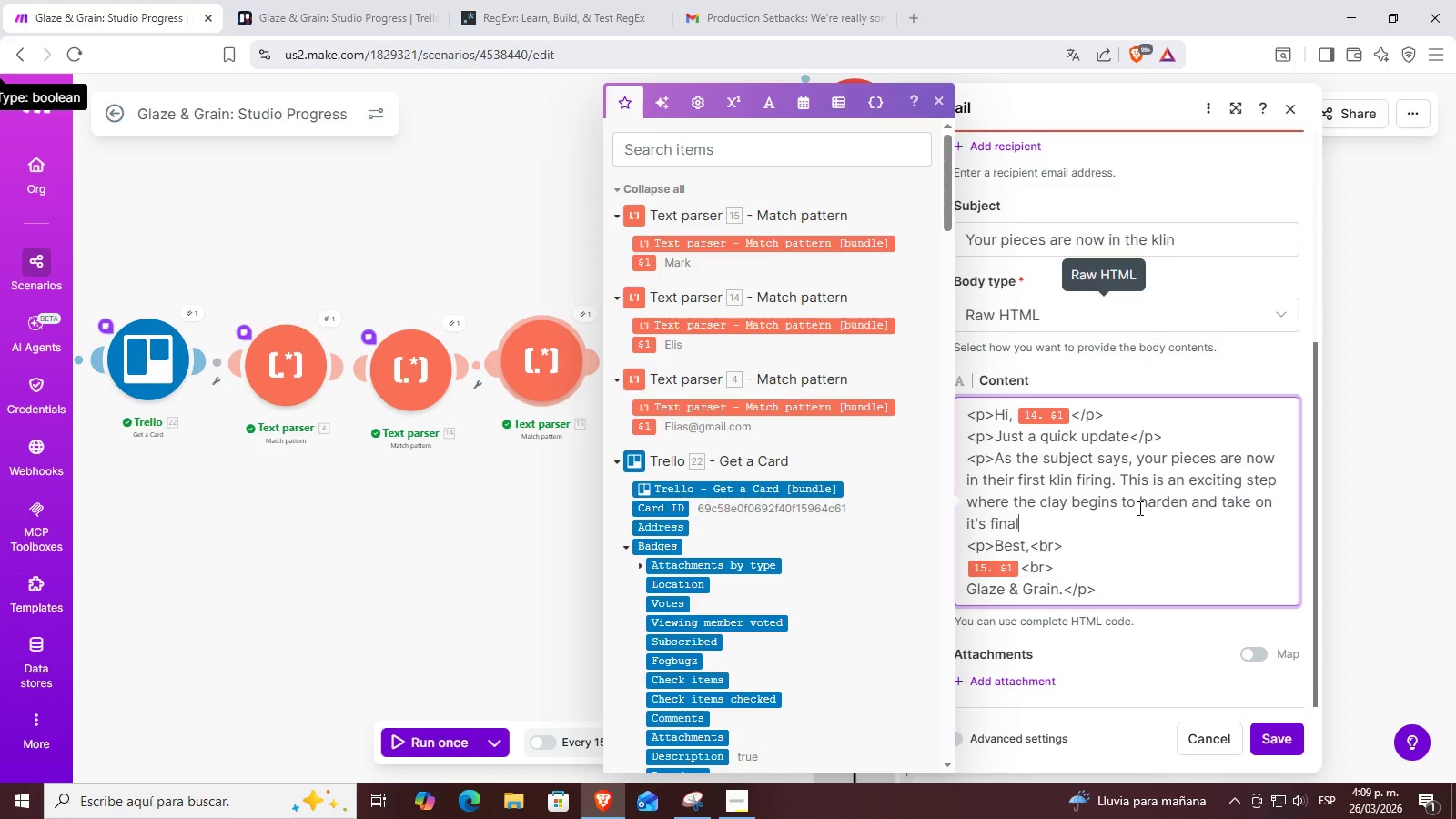 
type(s)
key(Backspace)
type( strenght before glazing. Everyi)
key(Backspace)
type(thing )
 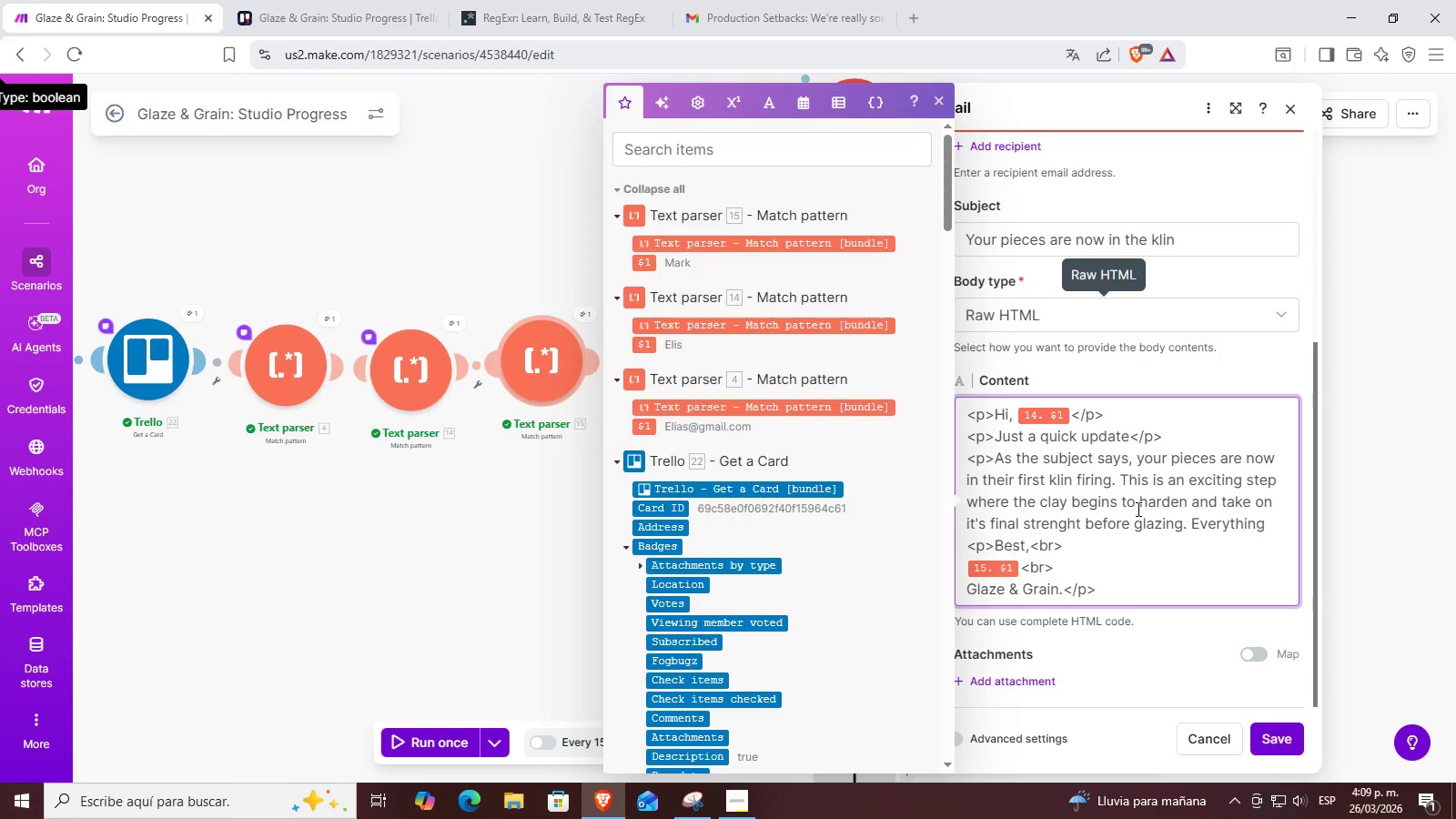 
type(is moving along nicelt )
key(Backspace)
key(Backspace)
type(y so far)
 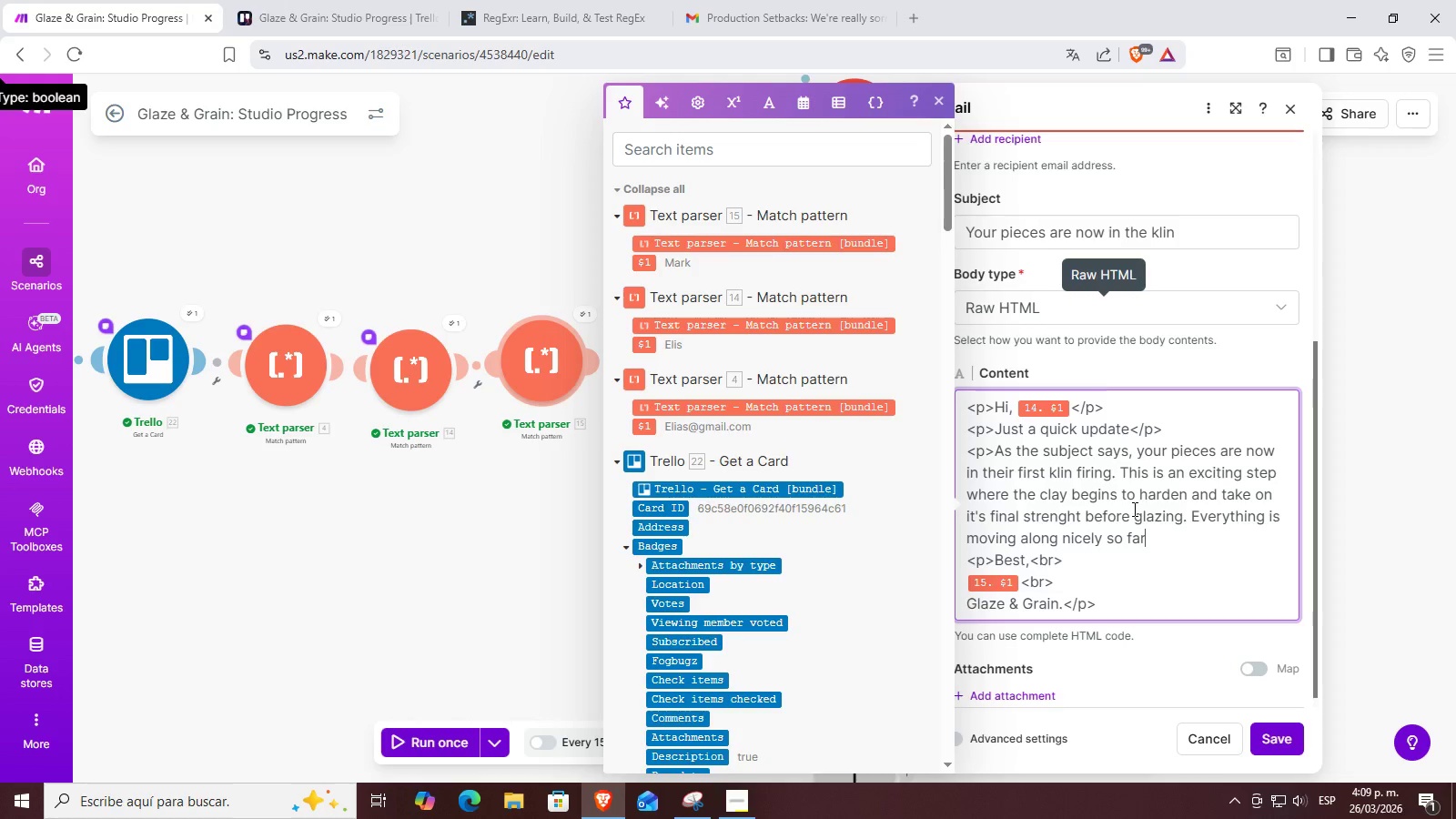 
left_click([1116, 490])
 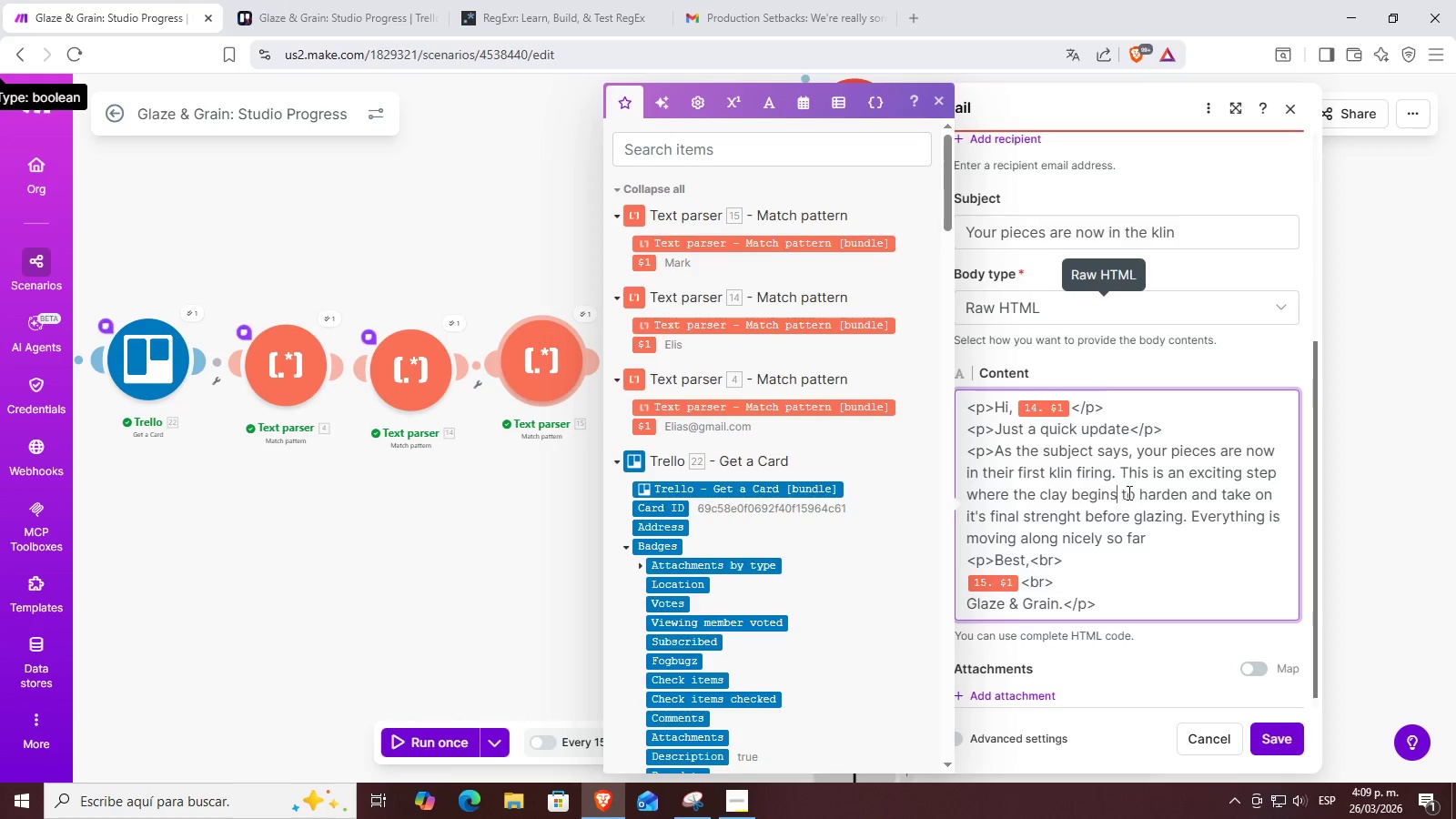 
left_click([1130, 497])
 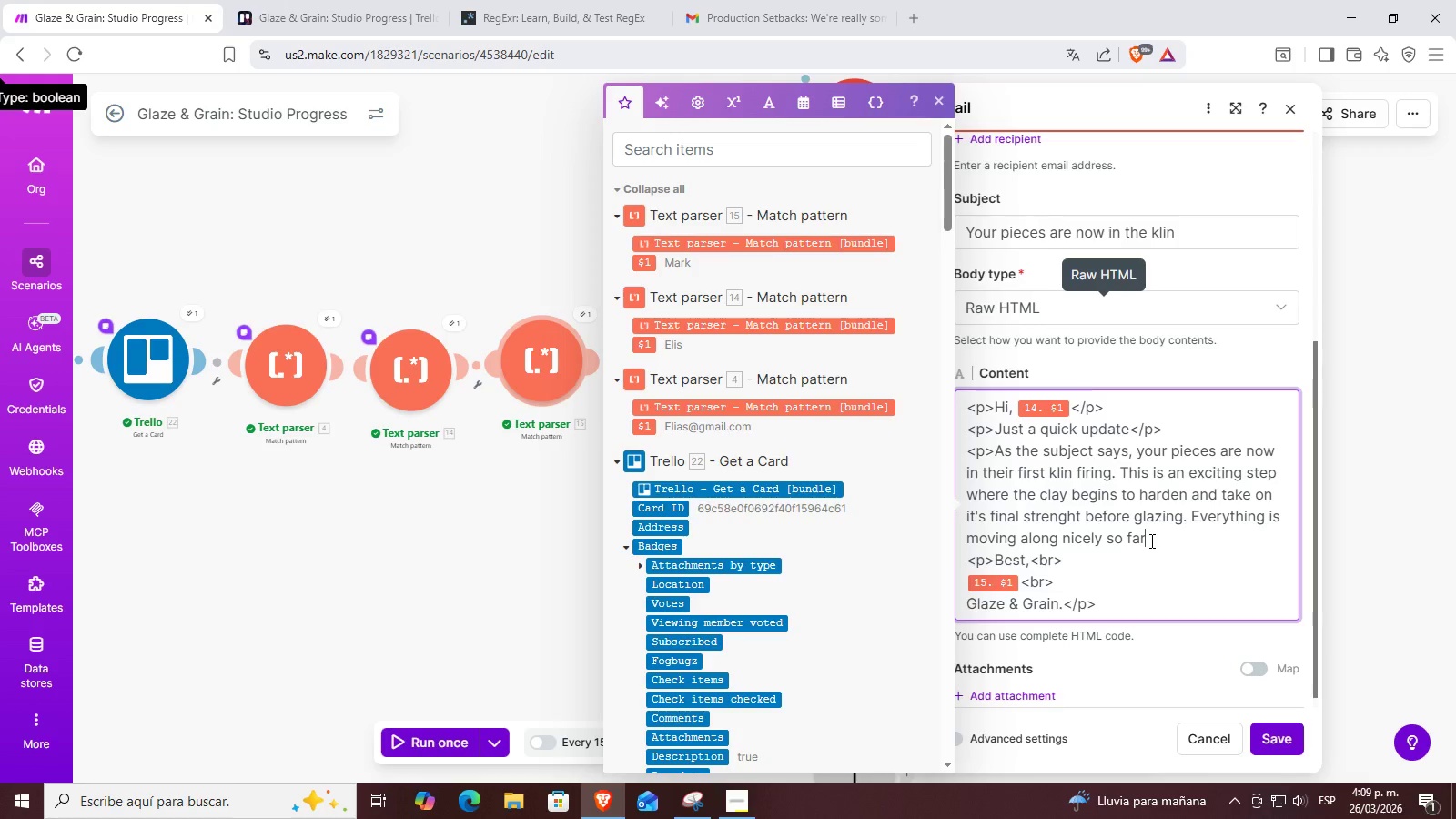 
wait(7.05)
 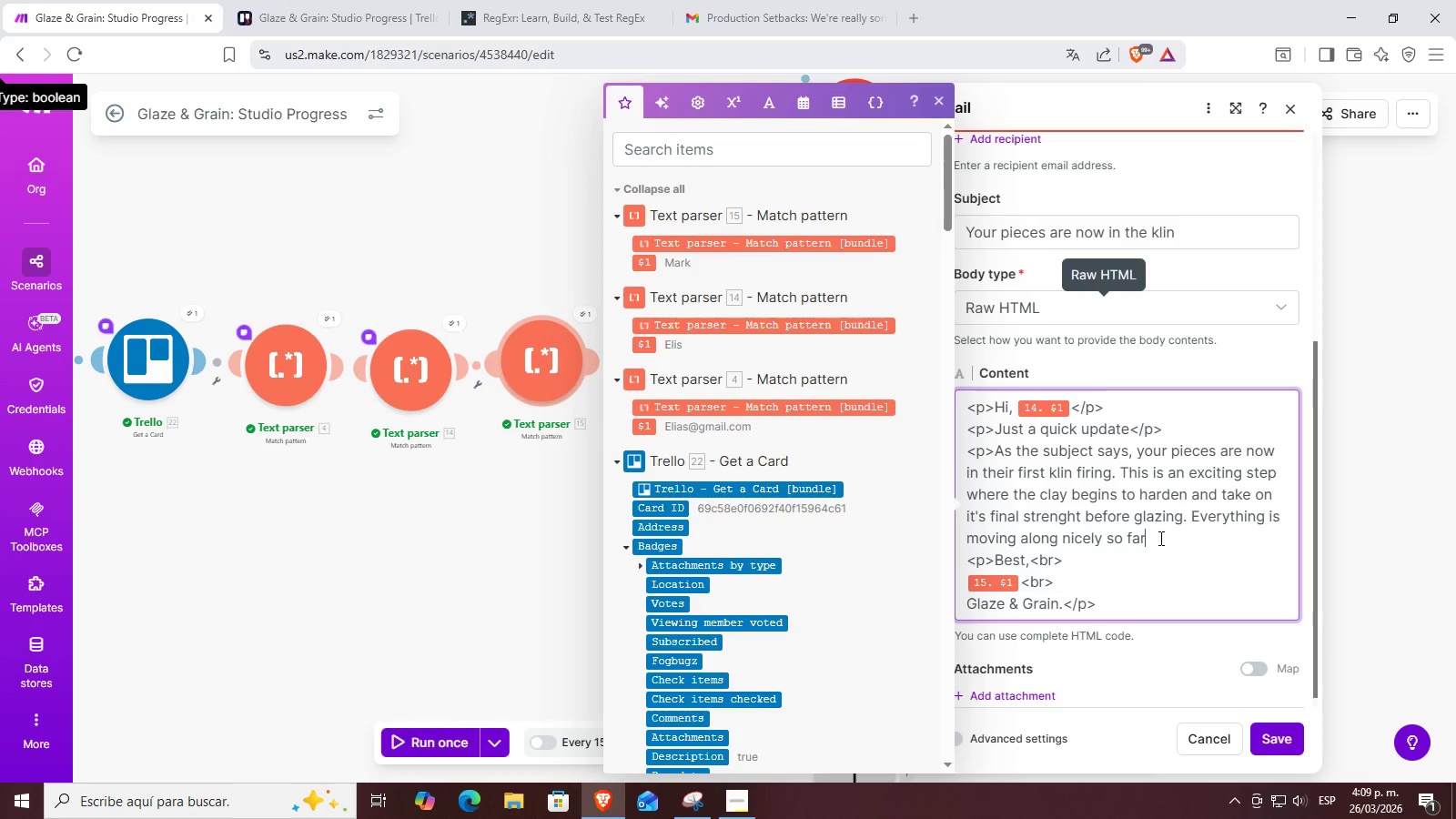 
key(Period)
 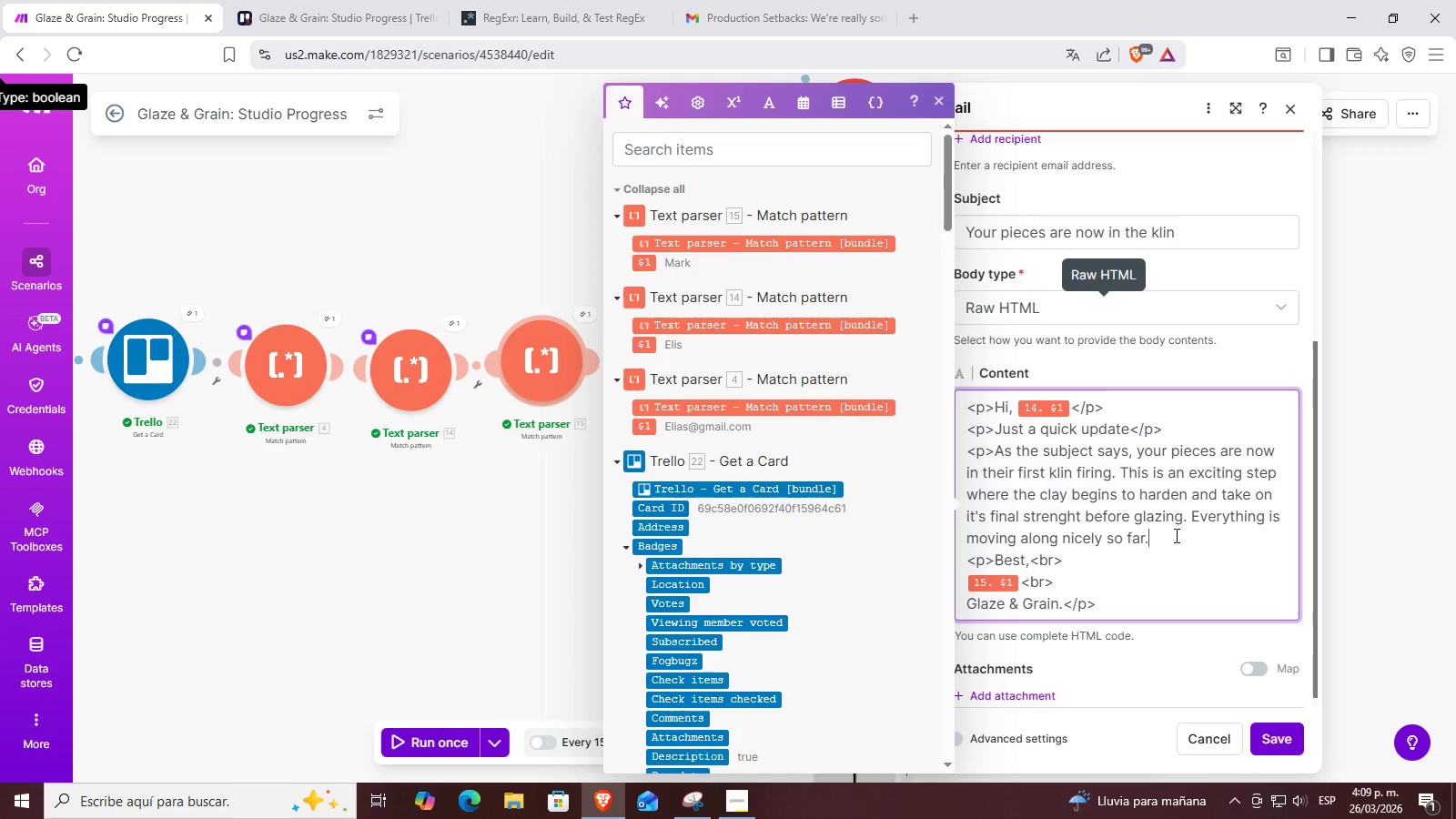 
key(Control+ControlLeft)
 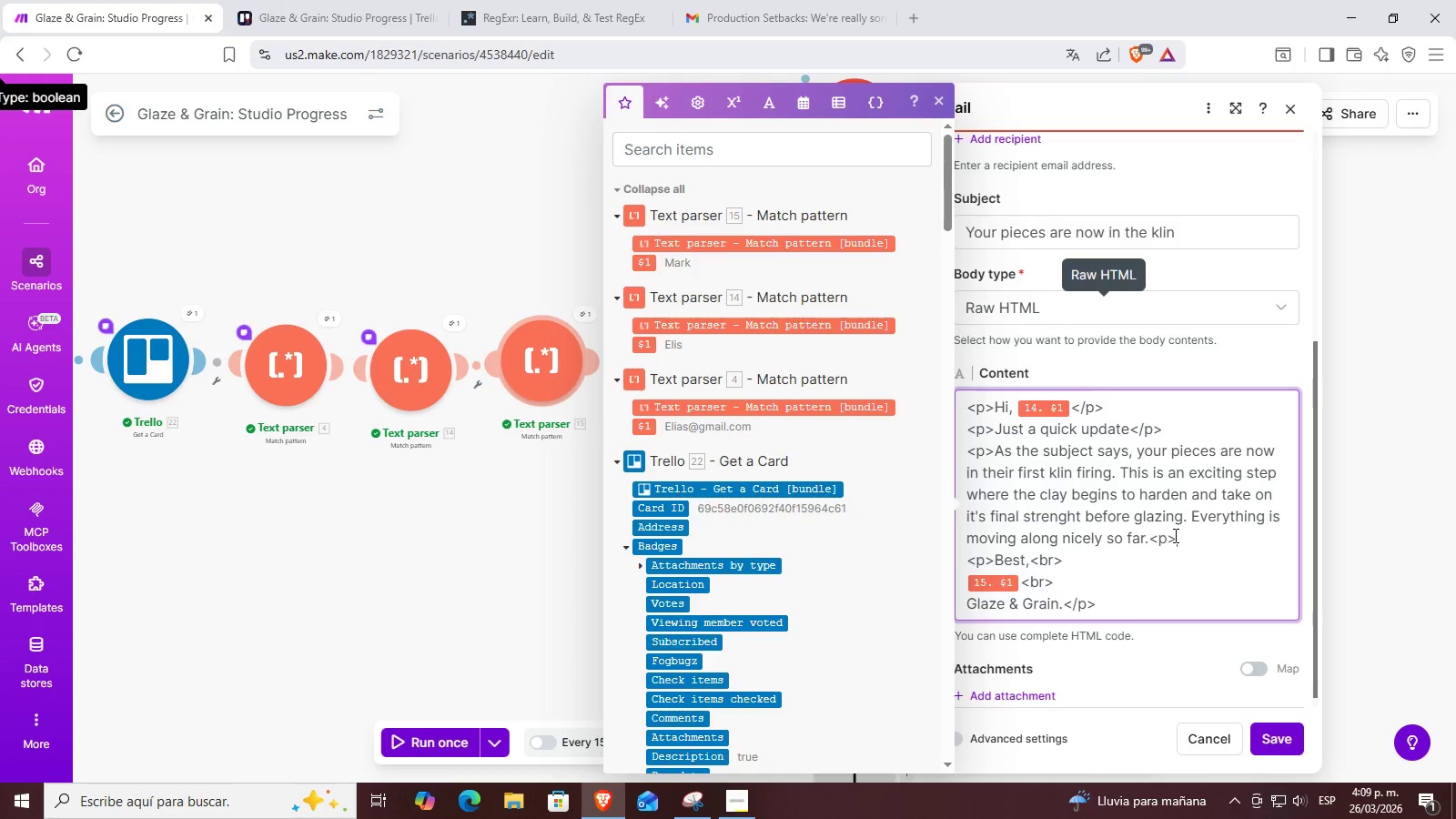 
key(Control+V)
 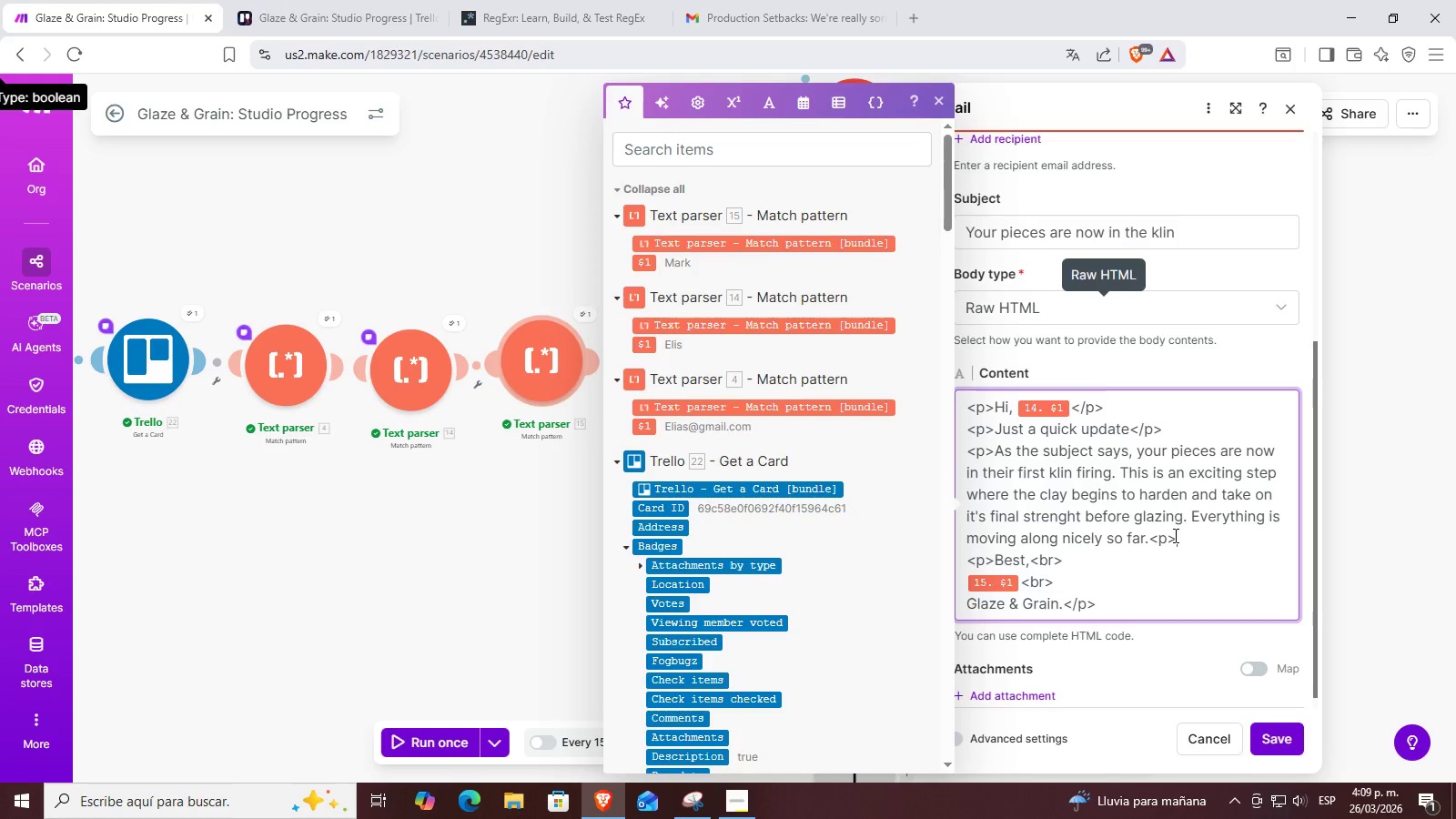 
key(ArrowLeft)
 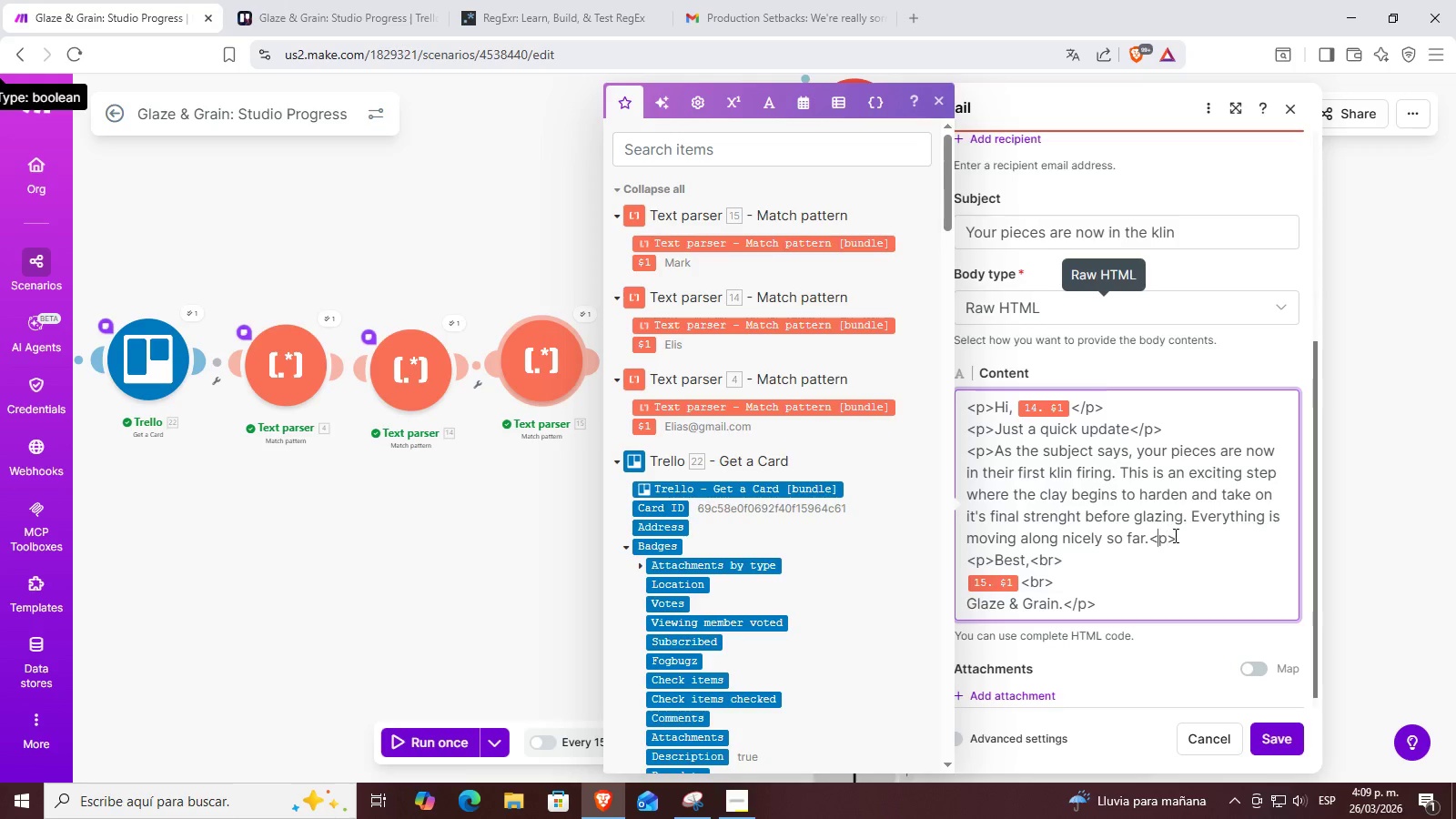 
key(ArrowLeft)
 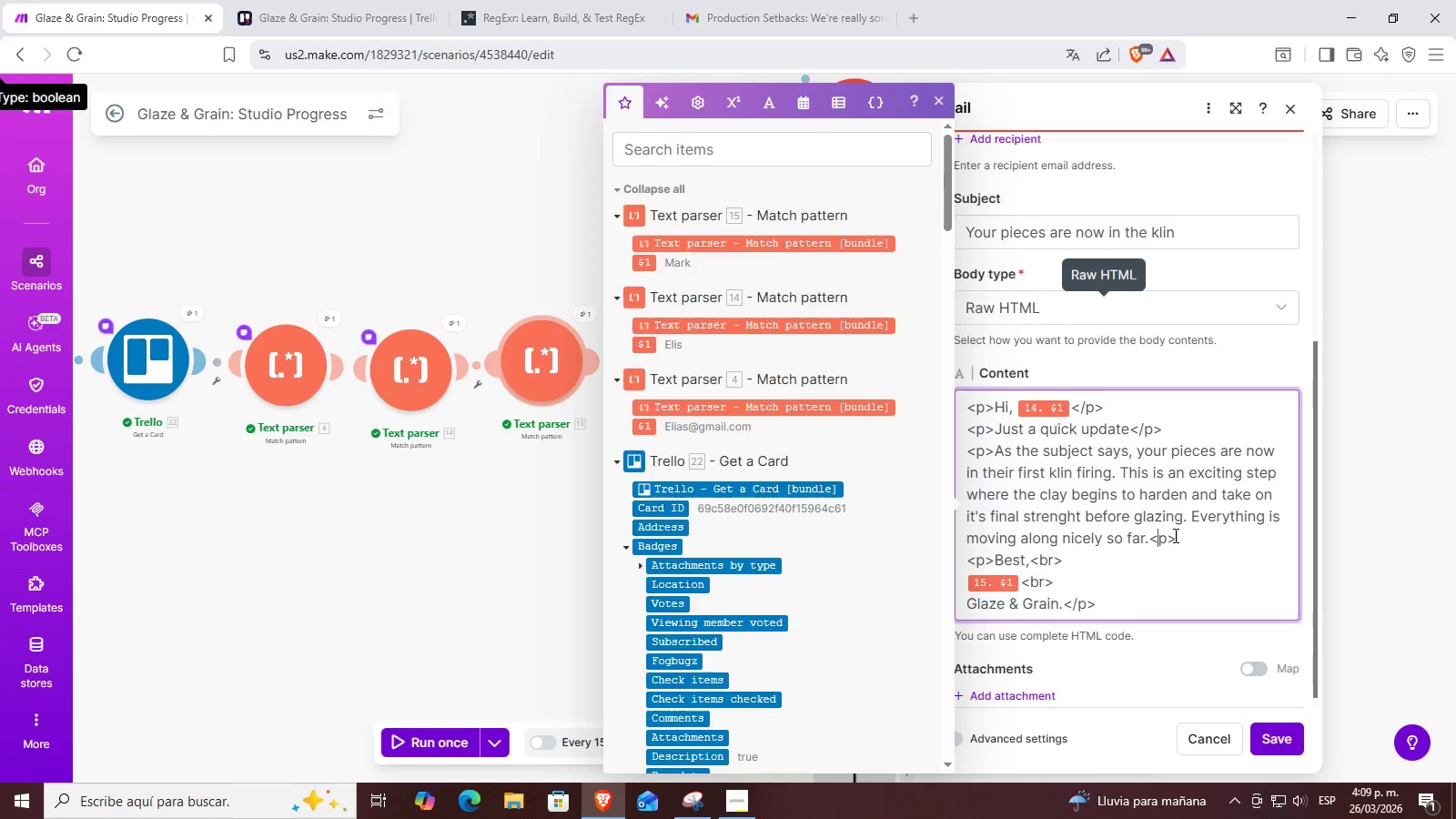 
key(Shift+7)
 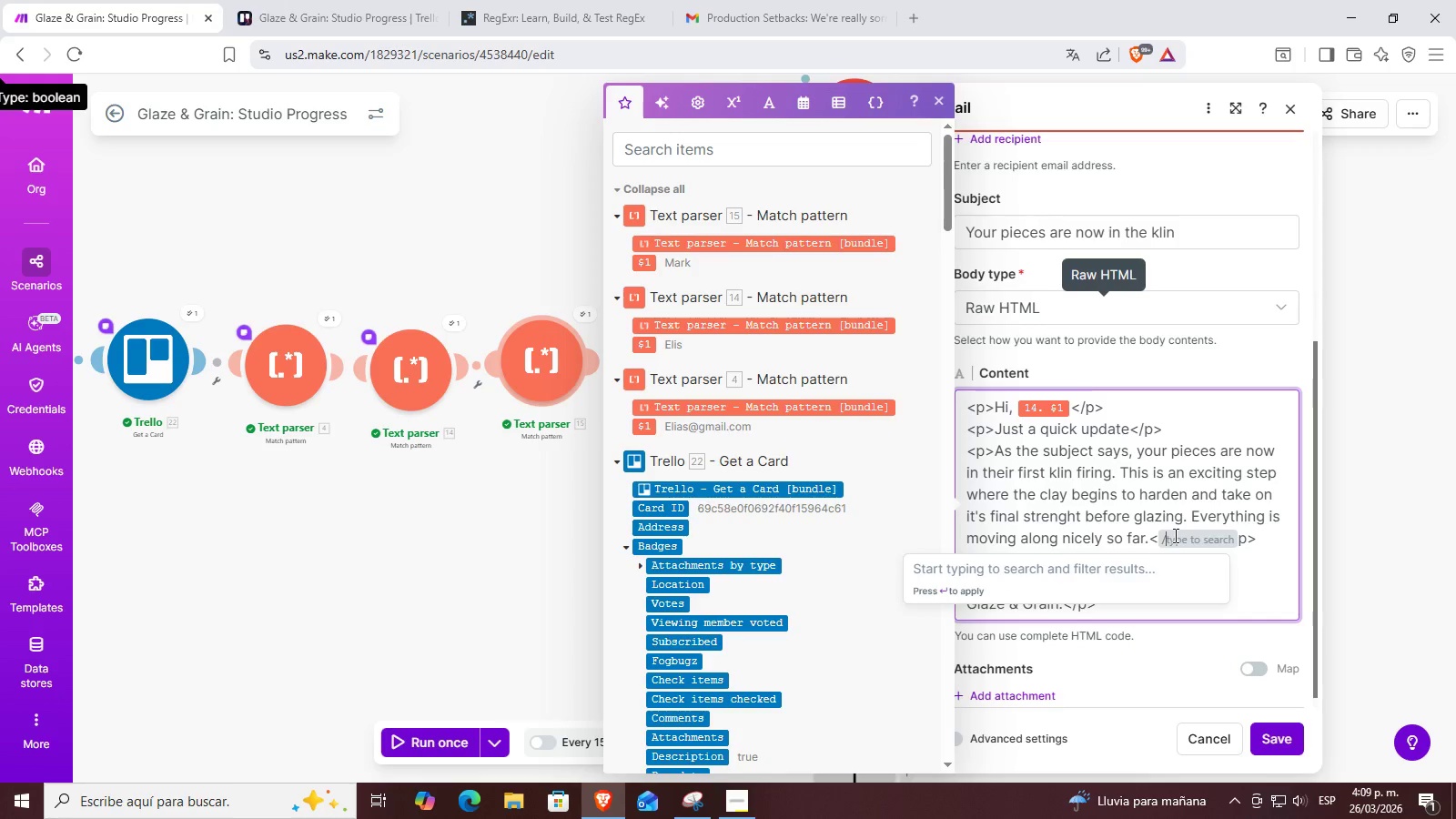 
key(ArrowRight)
 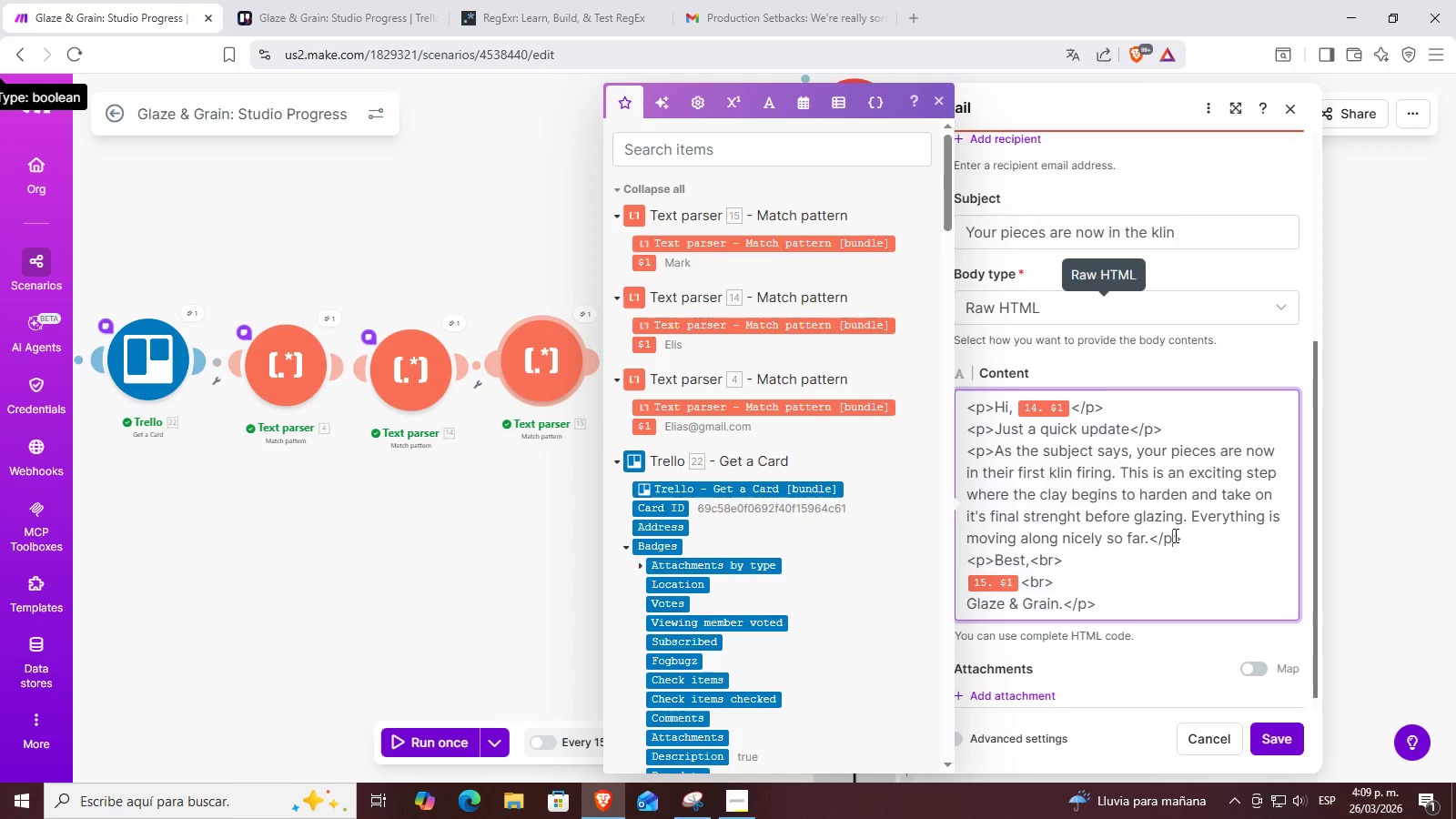 
key(ArrowRight)
 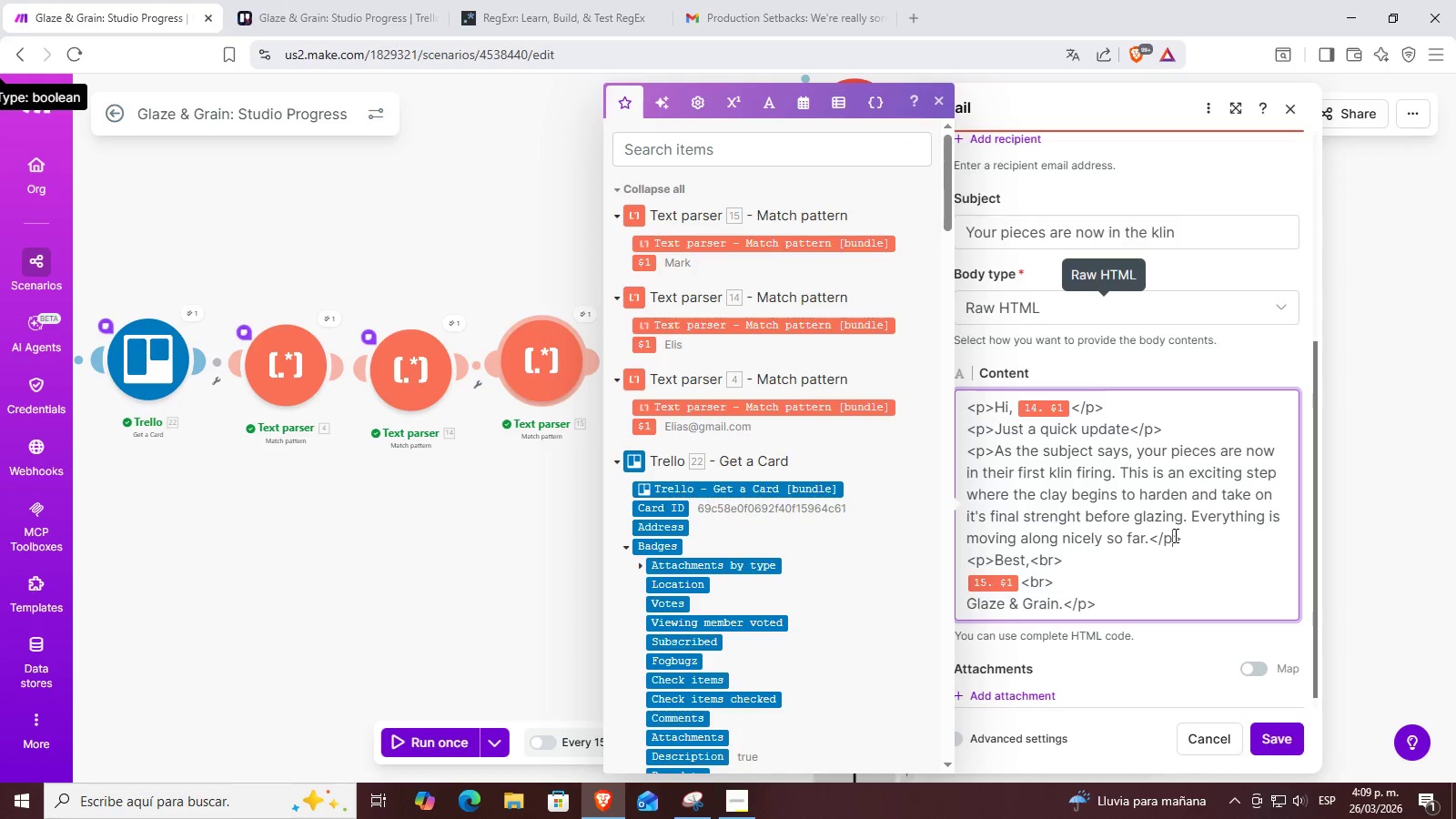 
key(ArrowRight)
 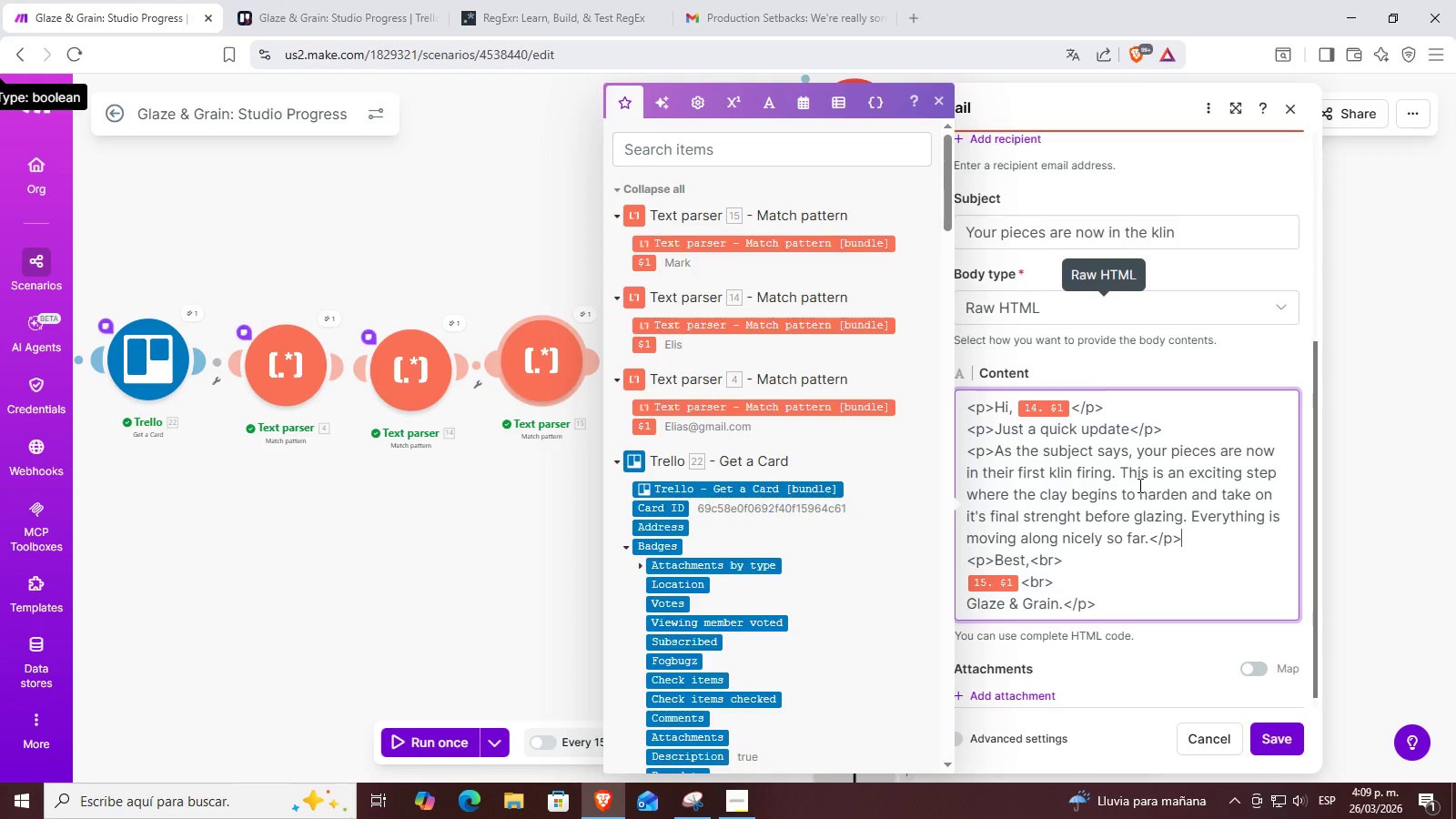 
double_click([1108, 480])
 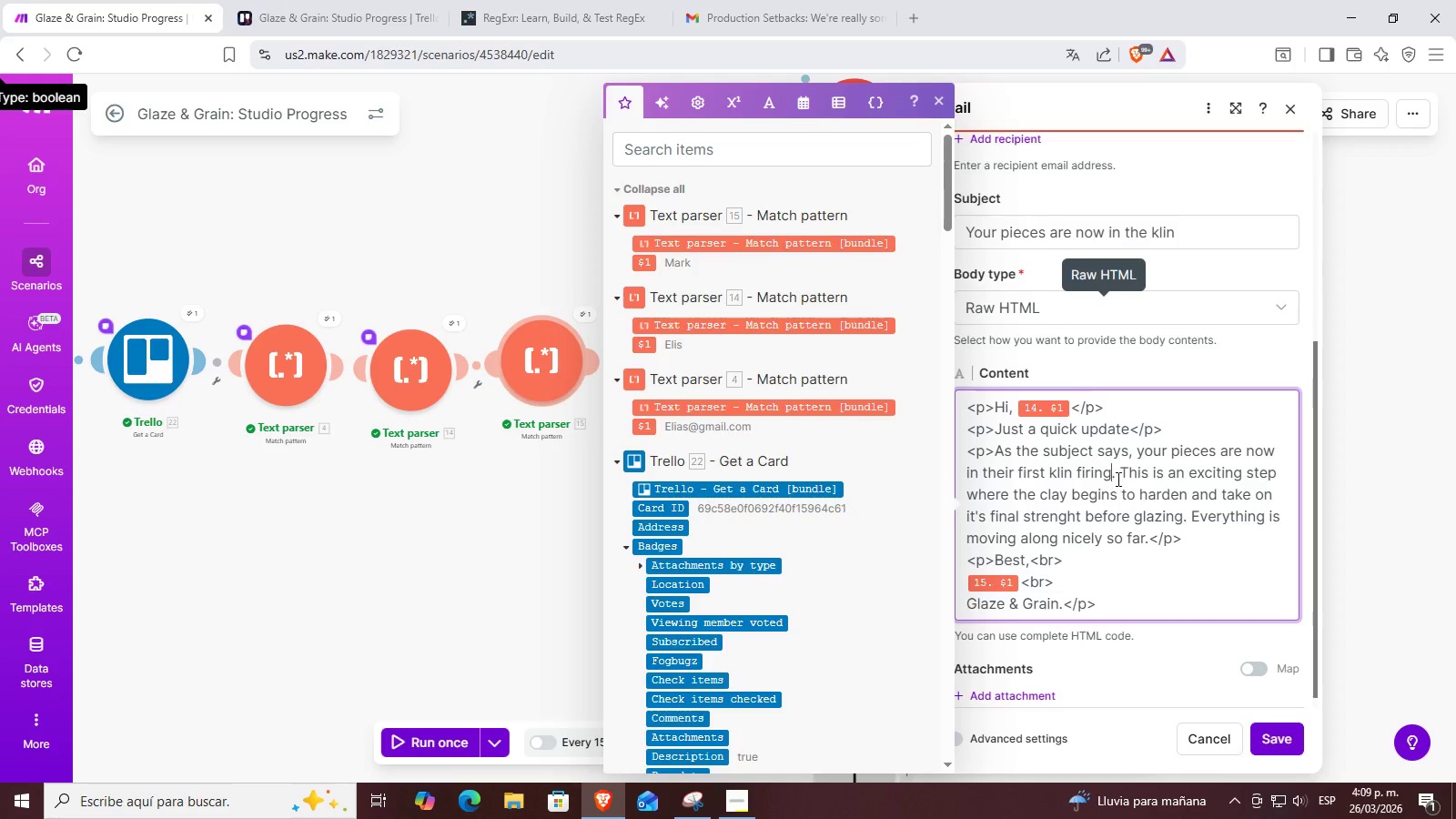 
left_click([1123, 476])
 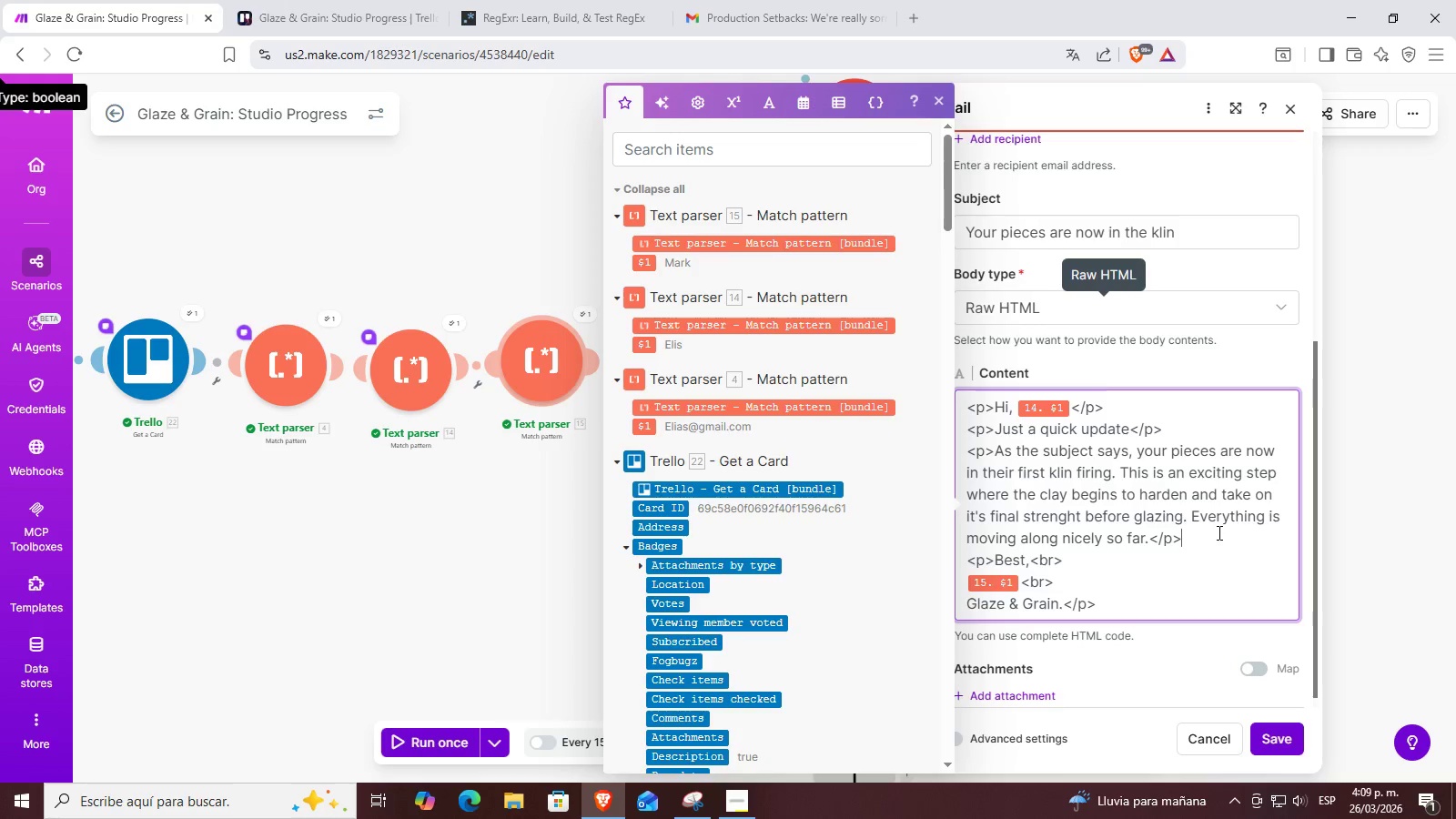 
wait(10.81)
 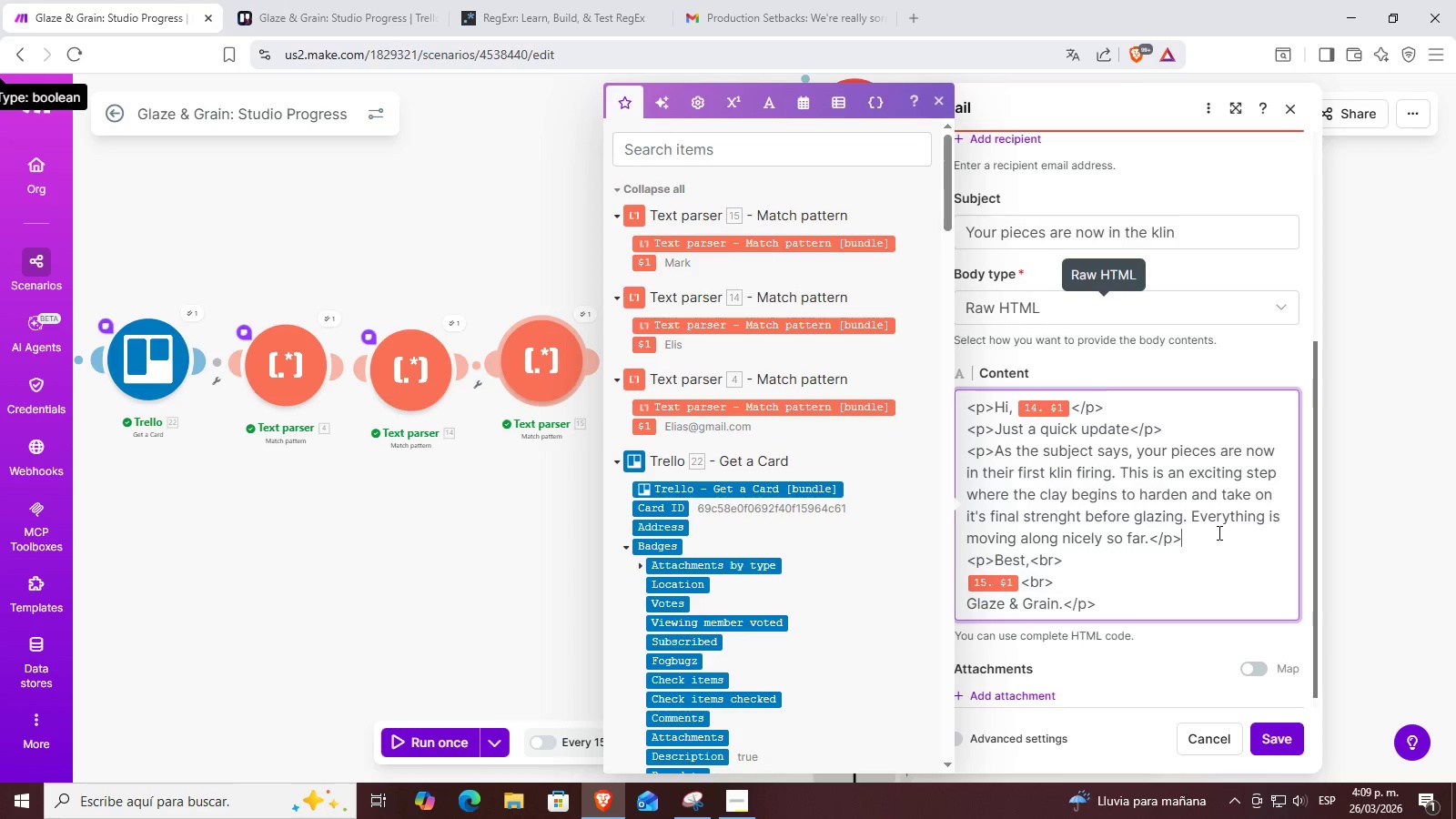 
key(Enter)
 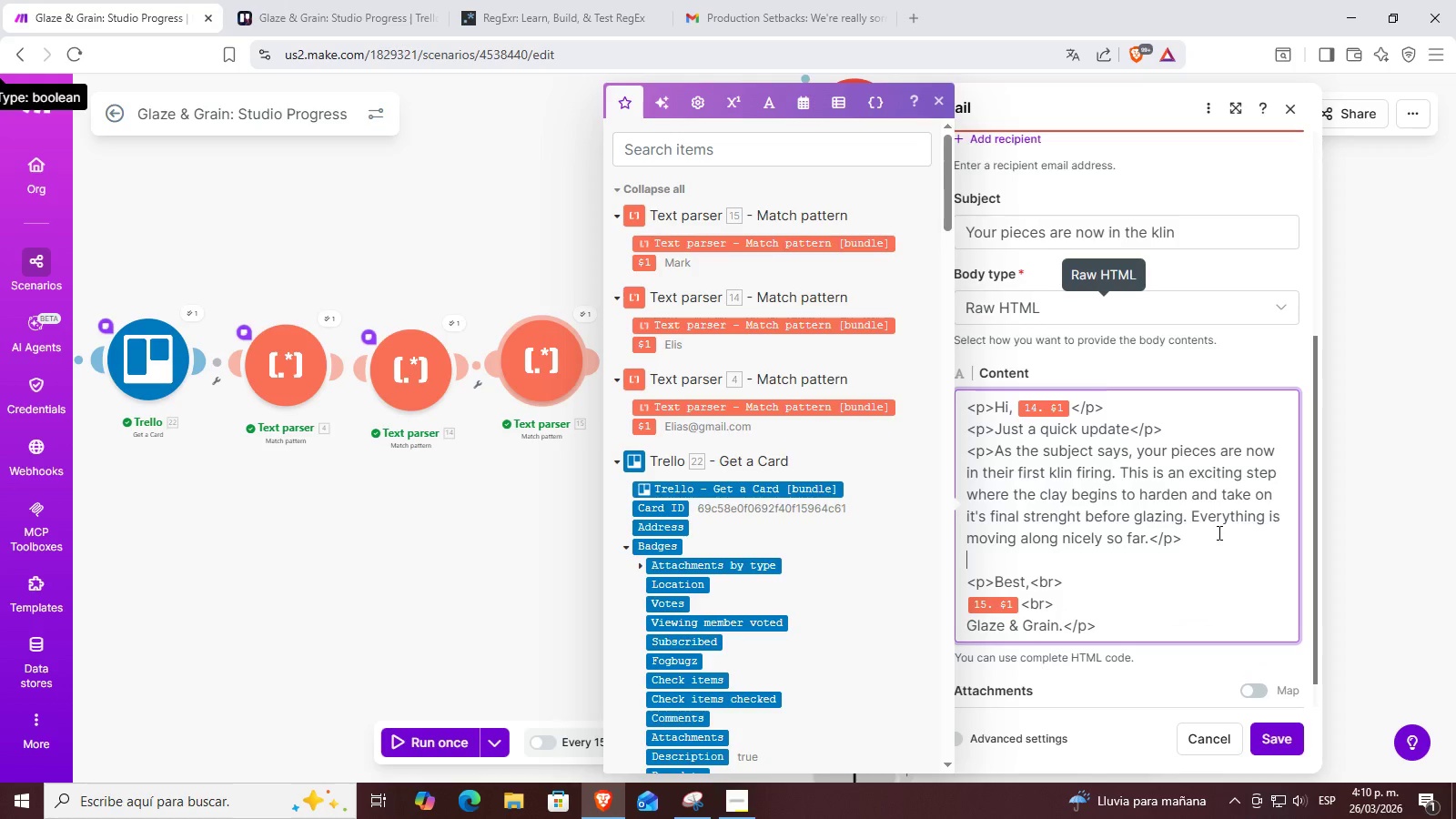 
key(Control+ControlLeft)
 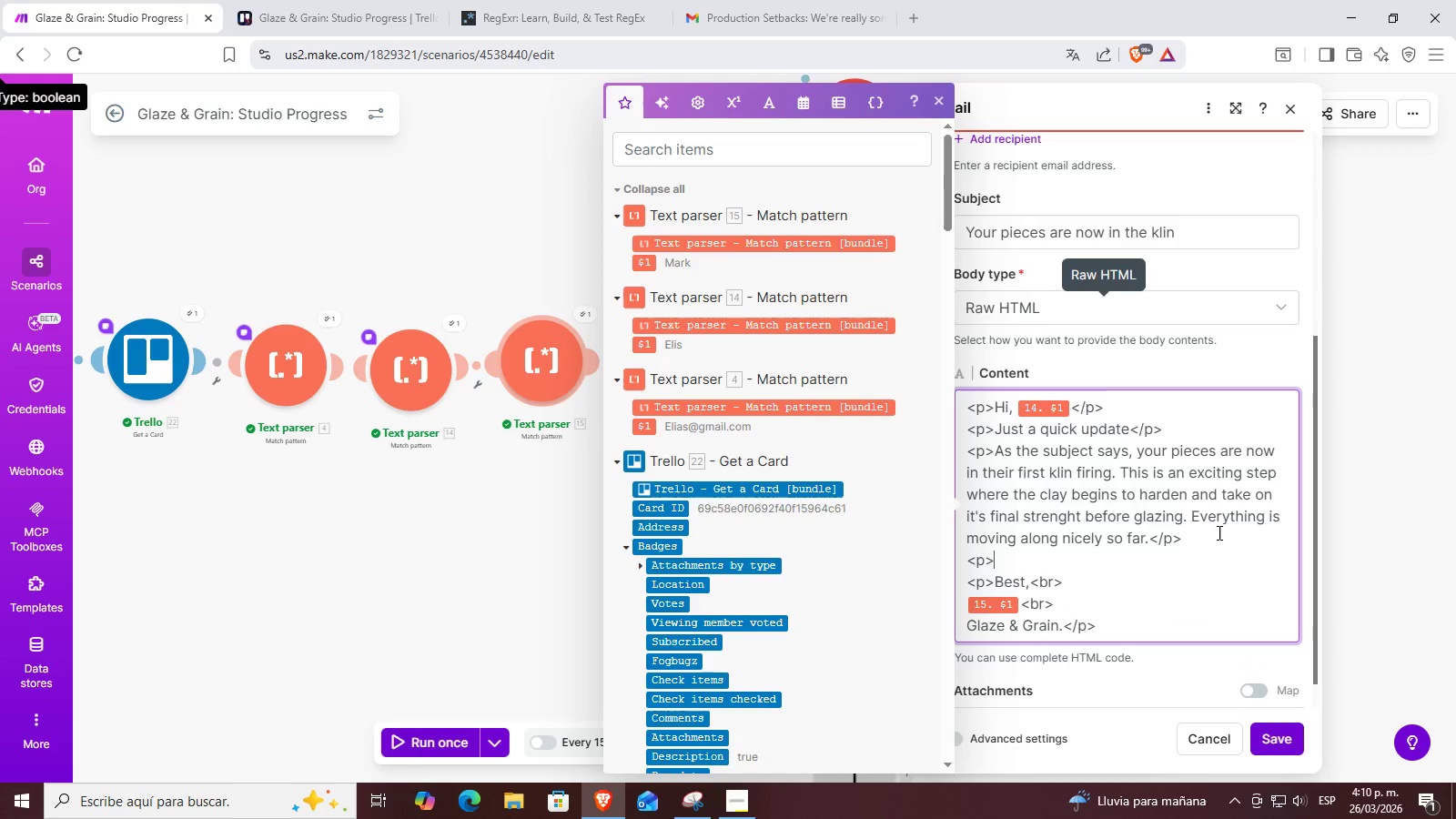 
key(Control+V)
 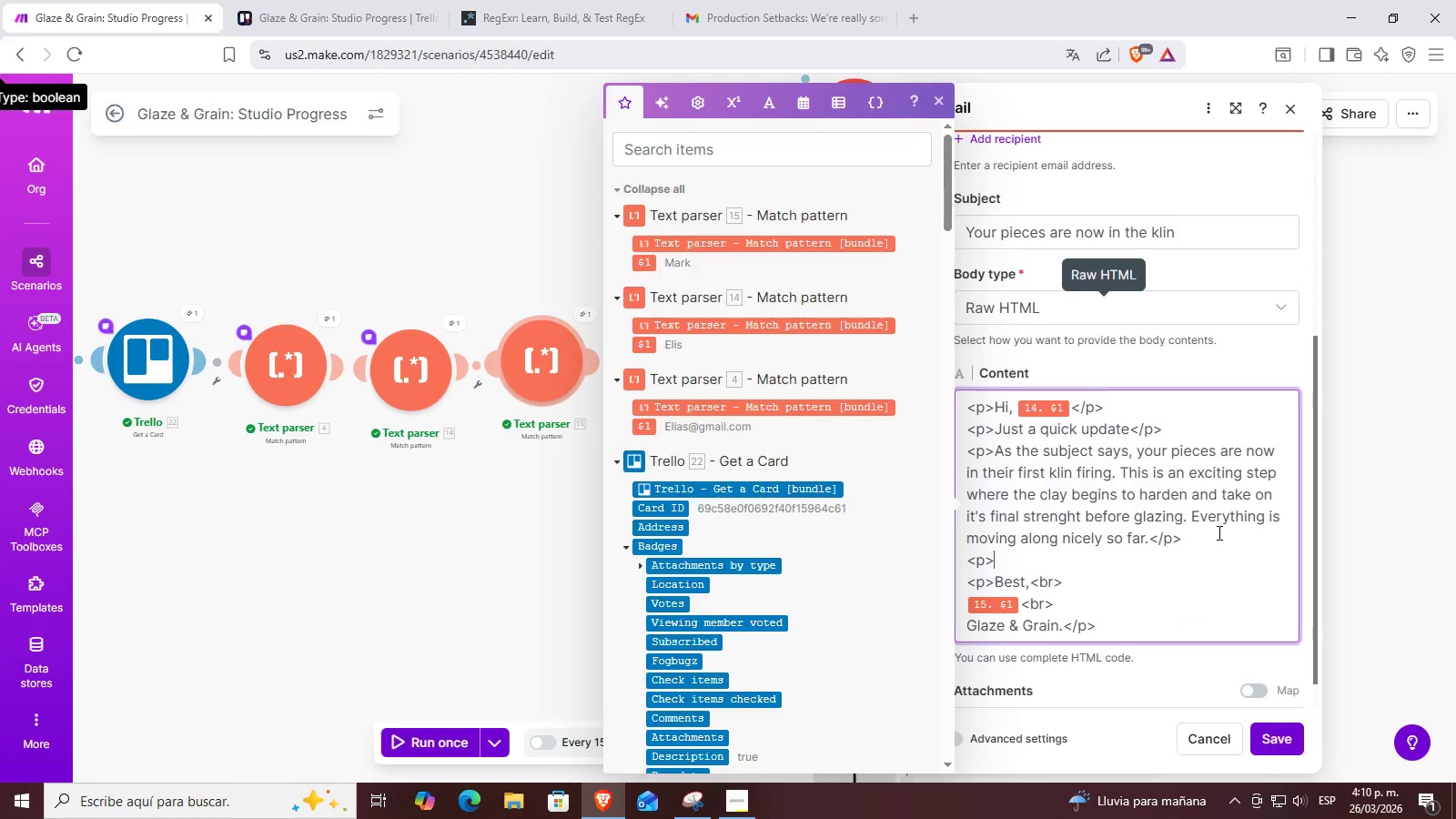 
key(ArrowLeft)
 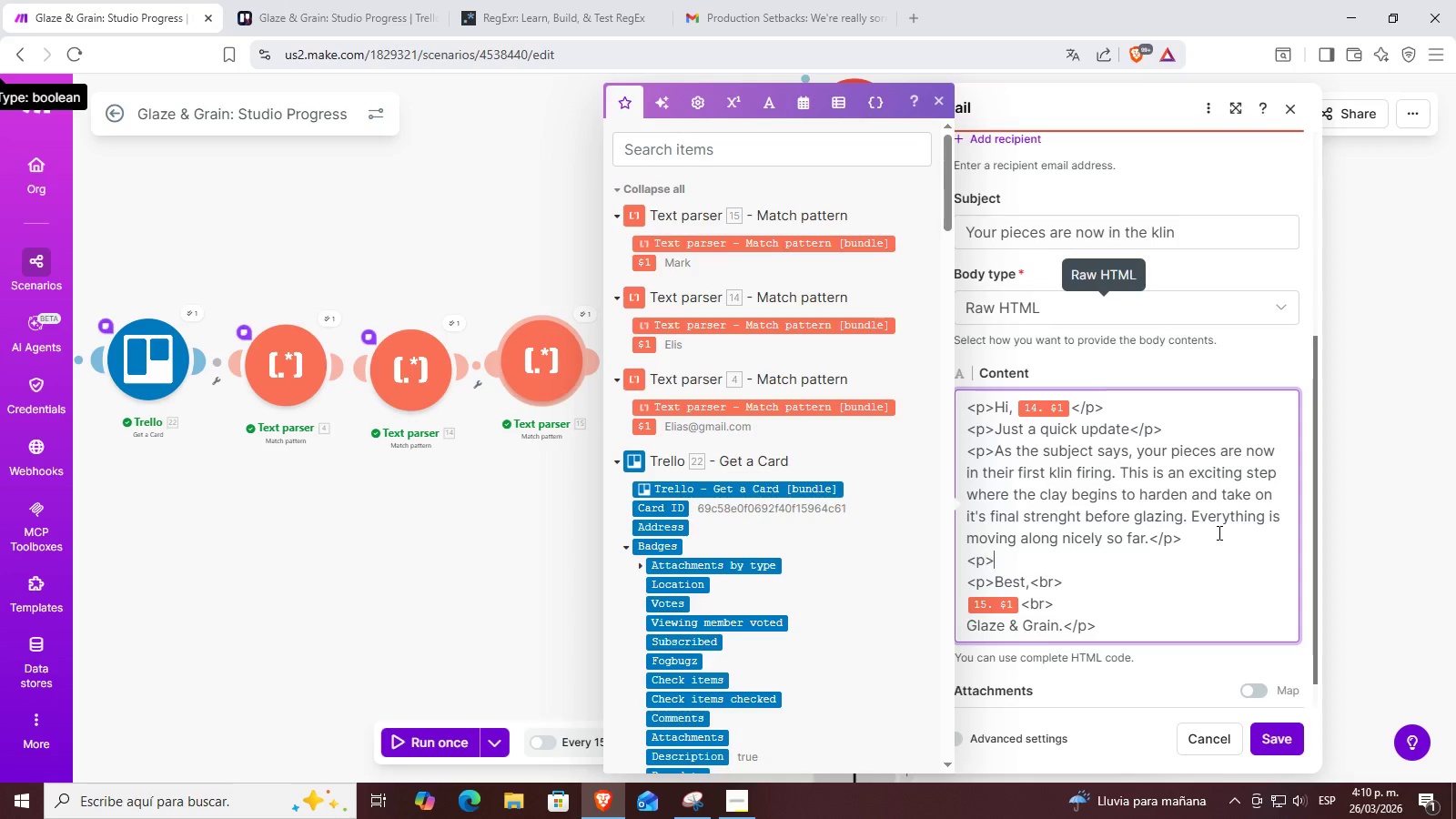 
key(ArrowRight)
 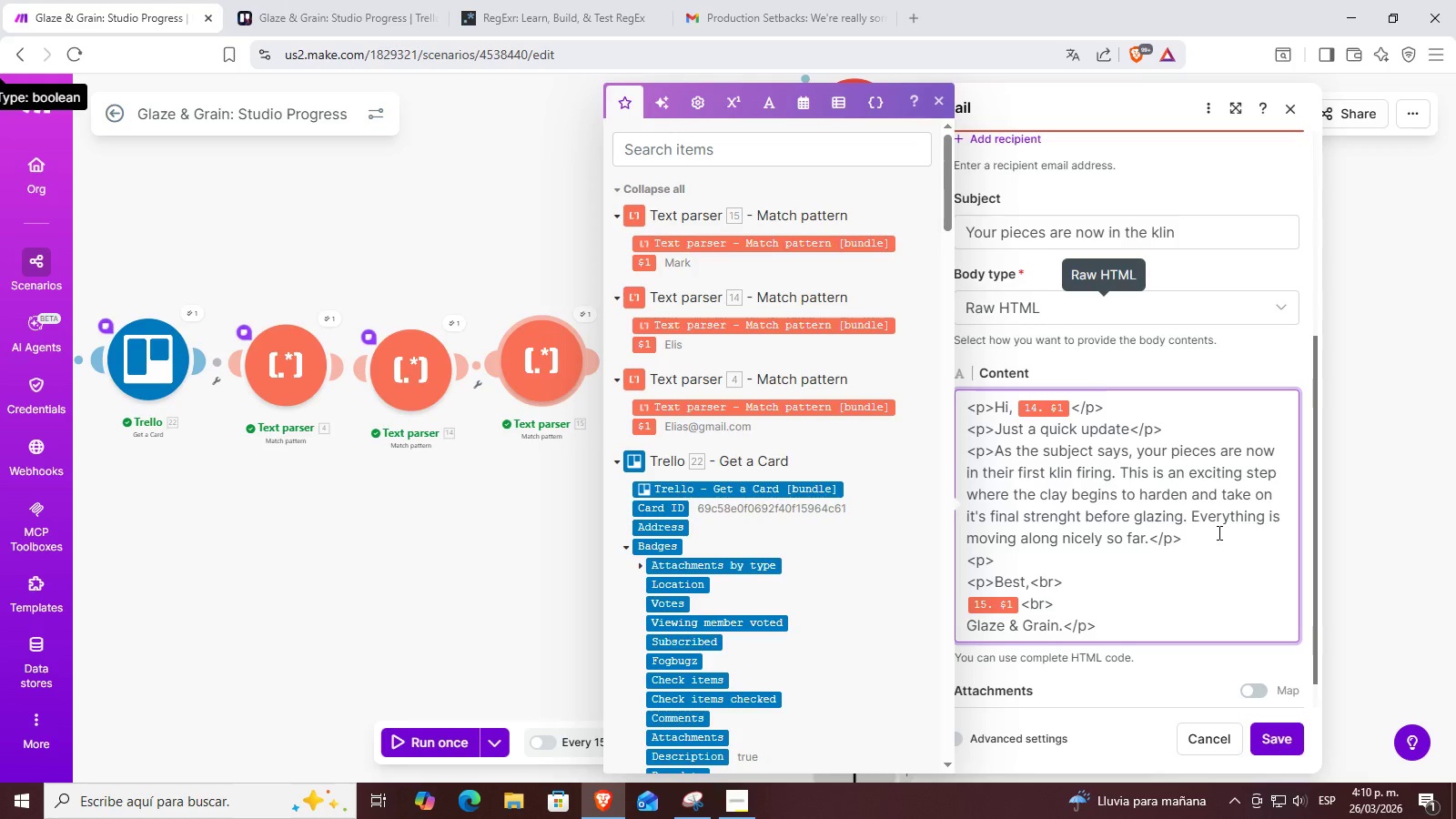 
type(I[ll keepo you posted as we get into the next stage-)
key(Backspace)
type(.)
 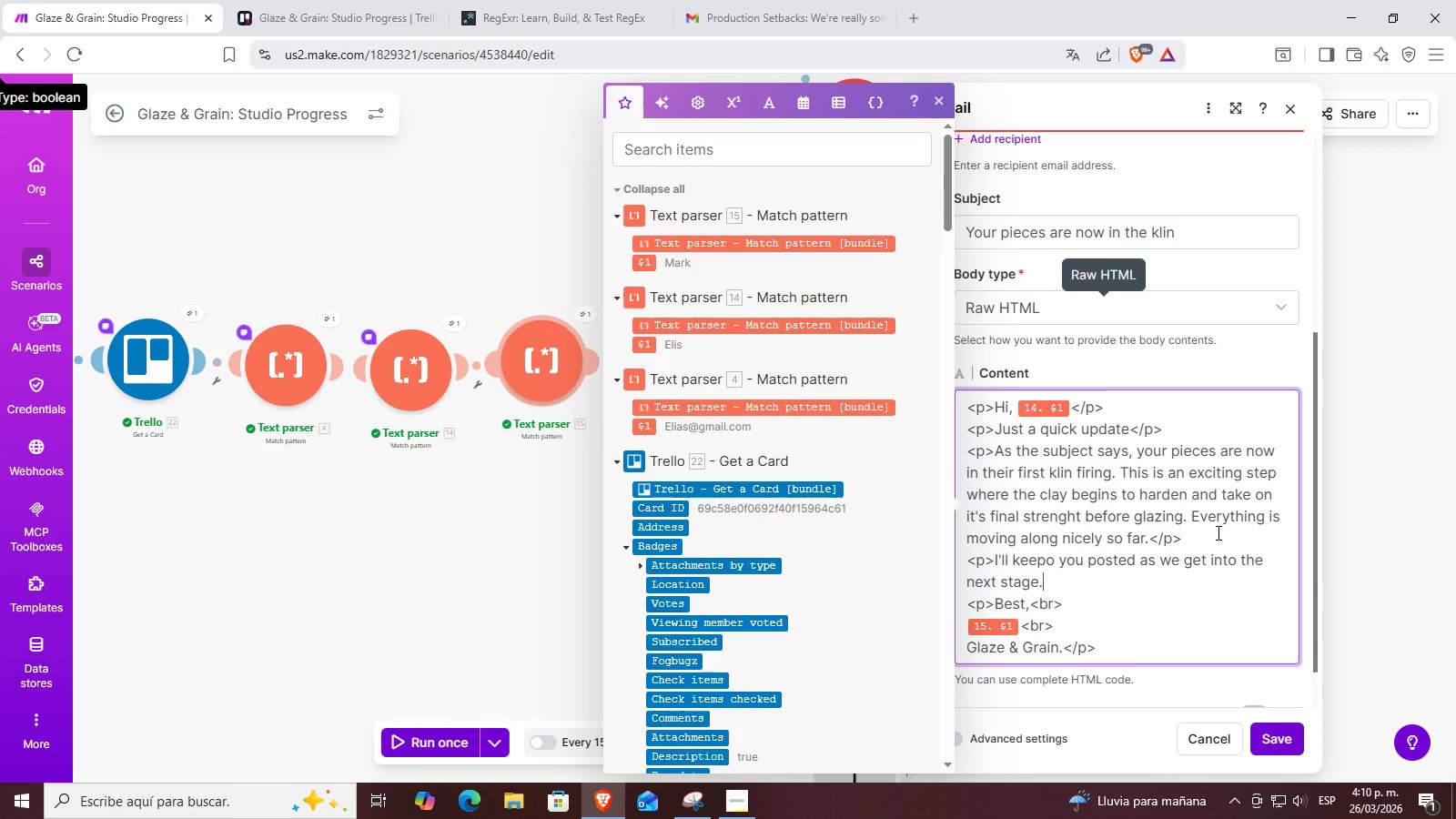 
key(Control+ControlLeft)
 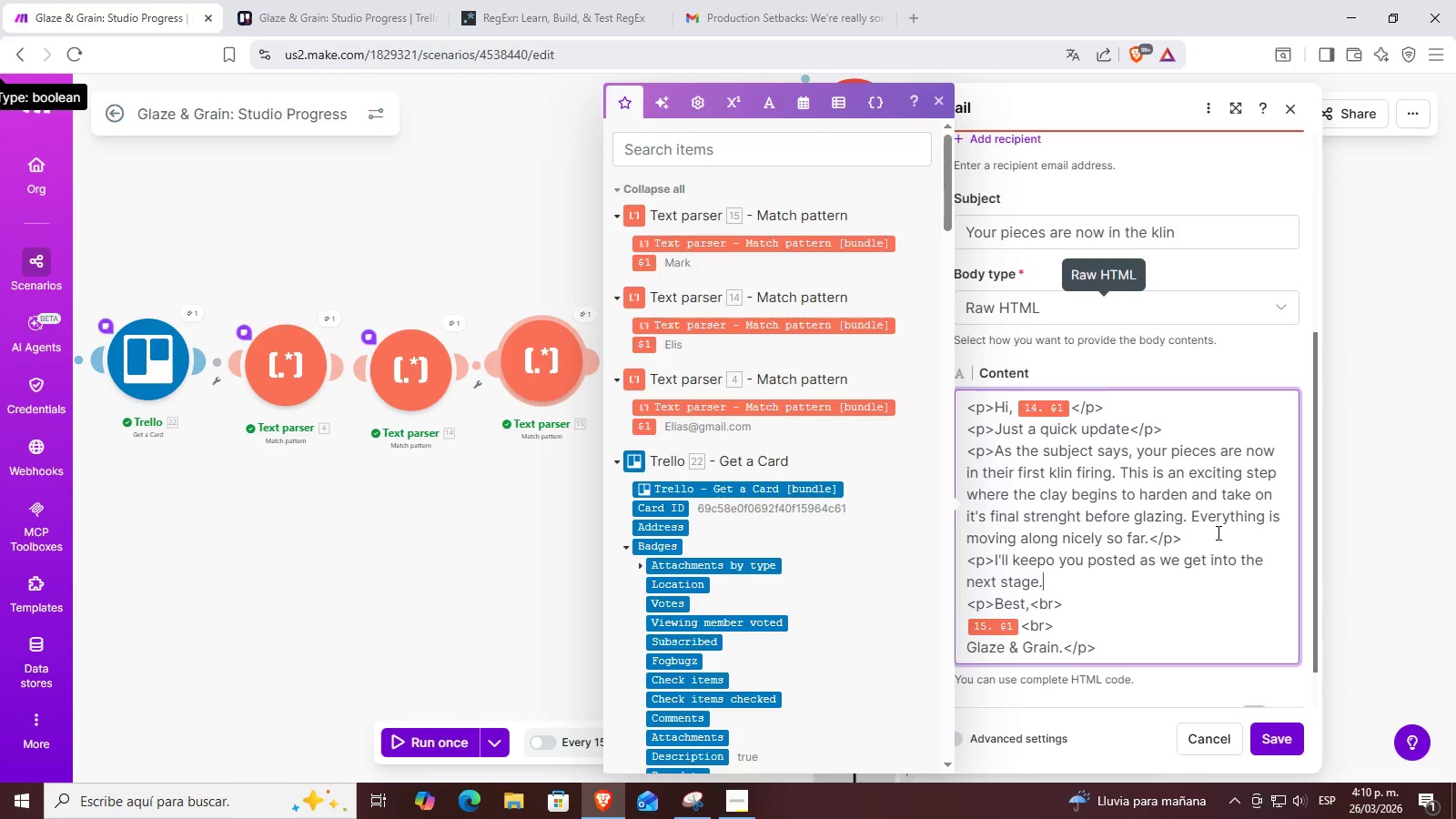 
key(Control+V)
 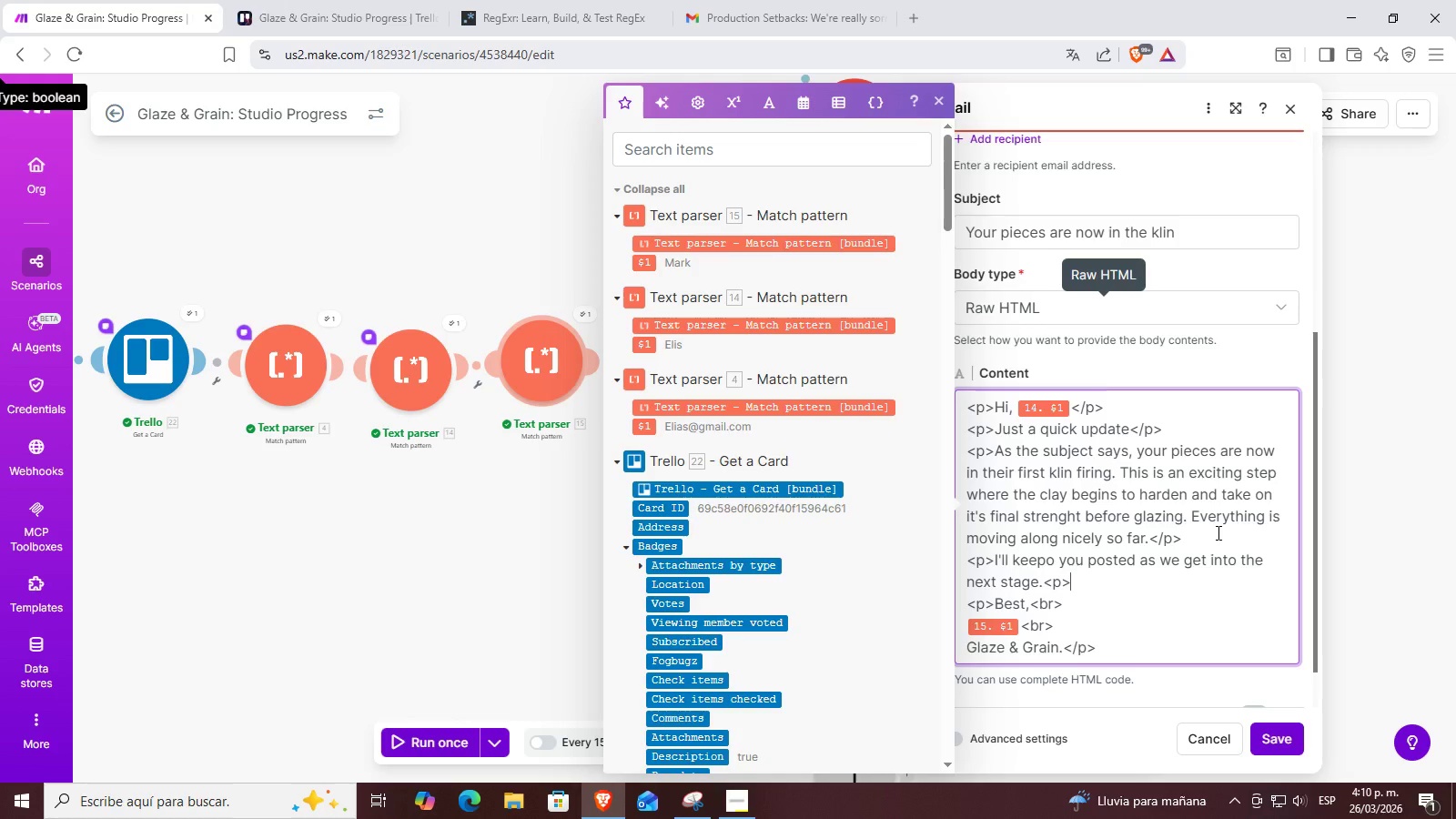 
key(ArrowLeft)
 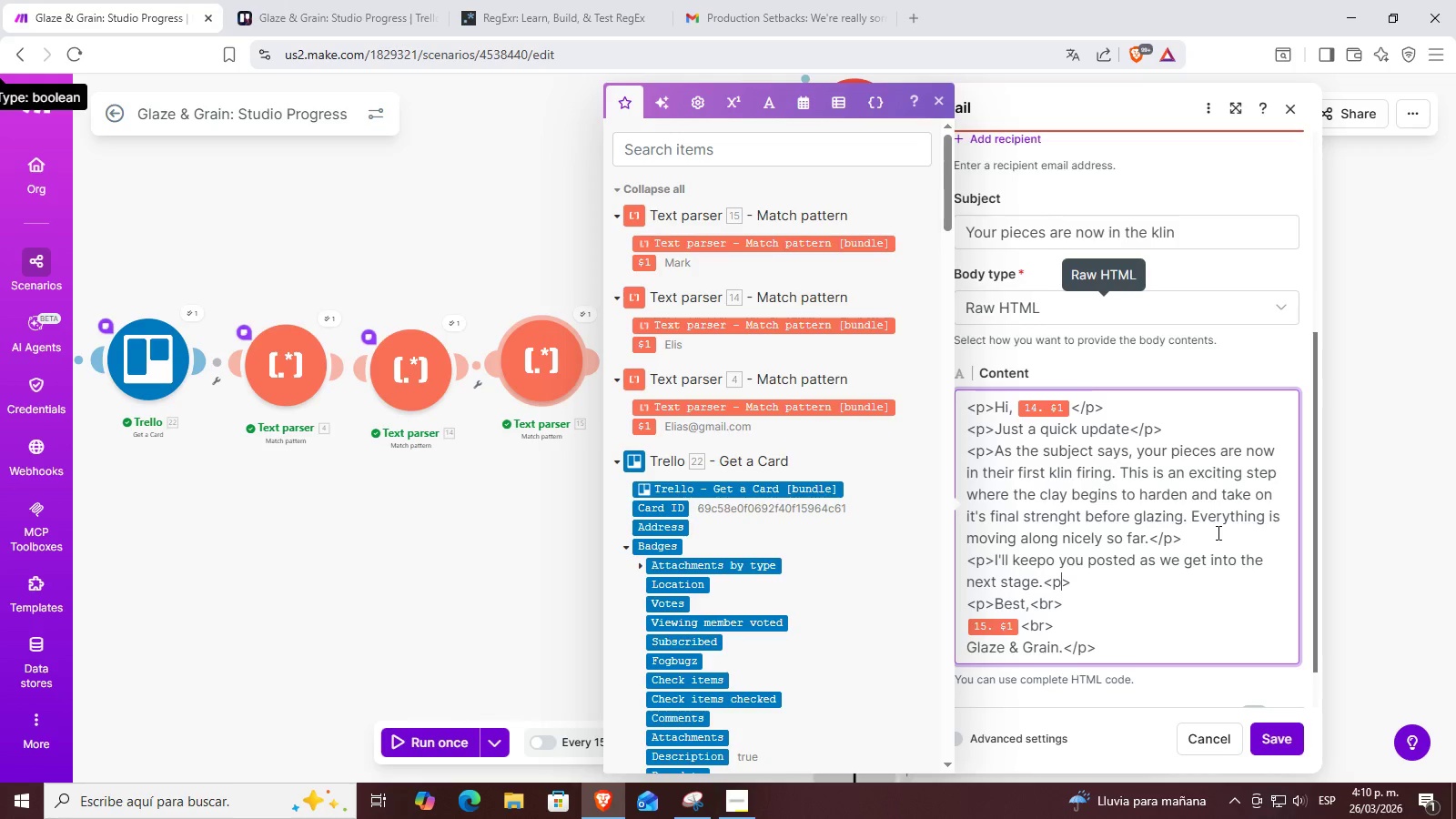 
key(ArrowLeft)
 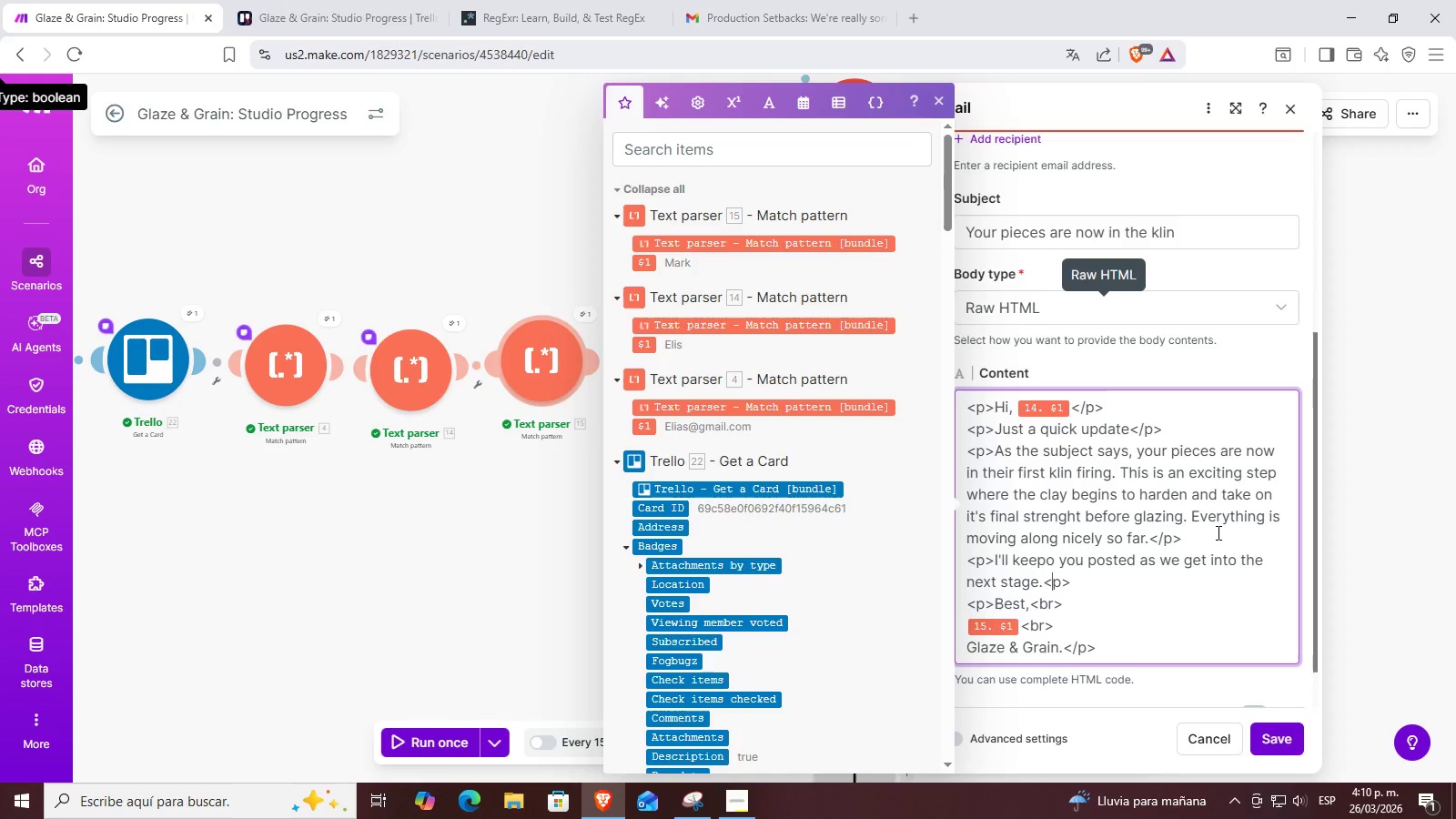 
key(Shift+7)
 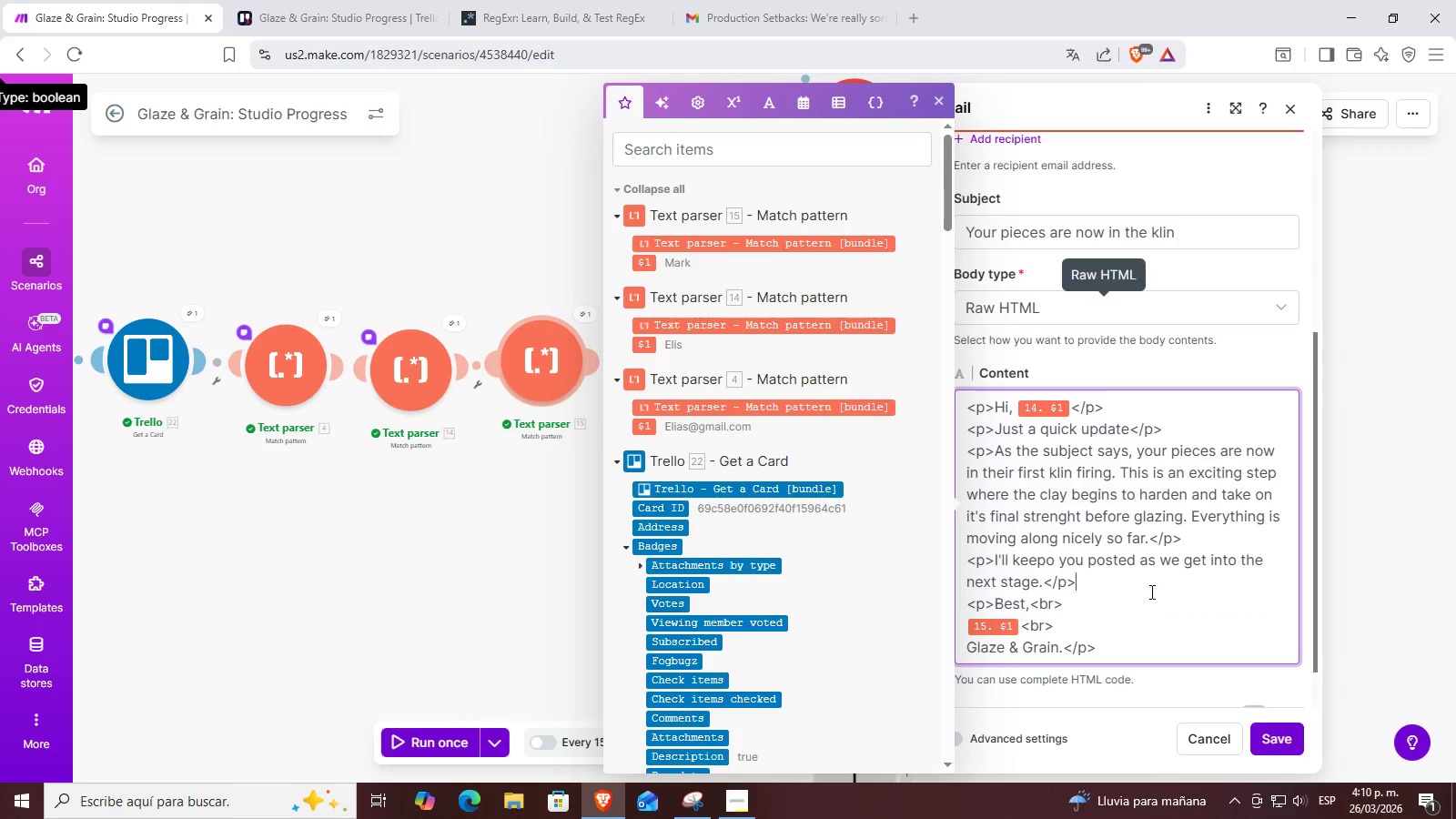 
scroll: coordinate [1152, 592], scroll_direction: down, amount: 2.0
 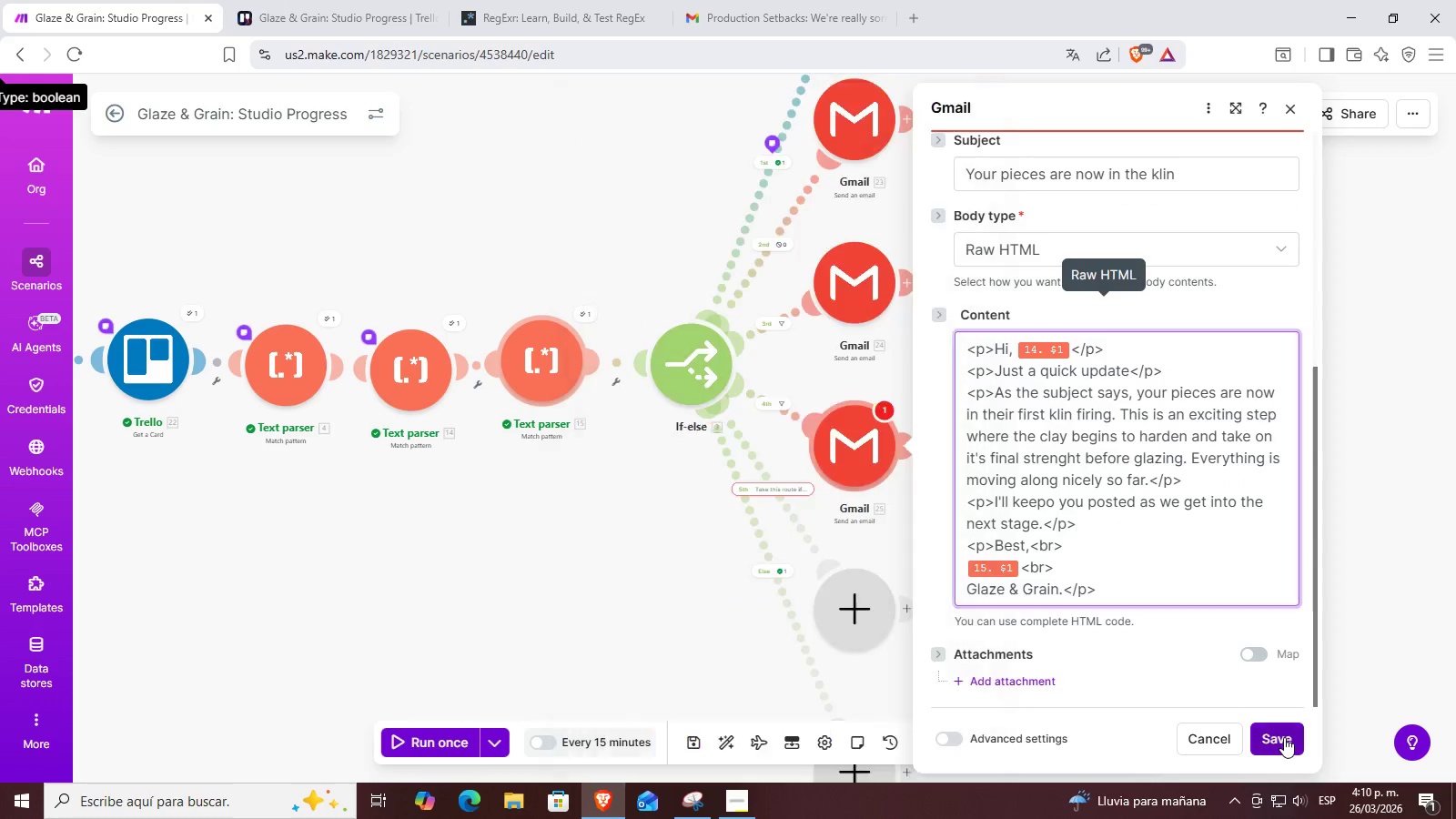 
left_click([1284, 737])
 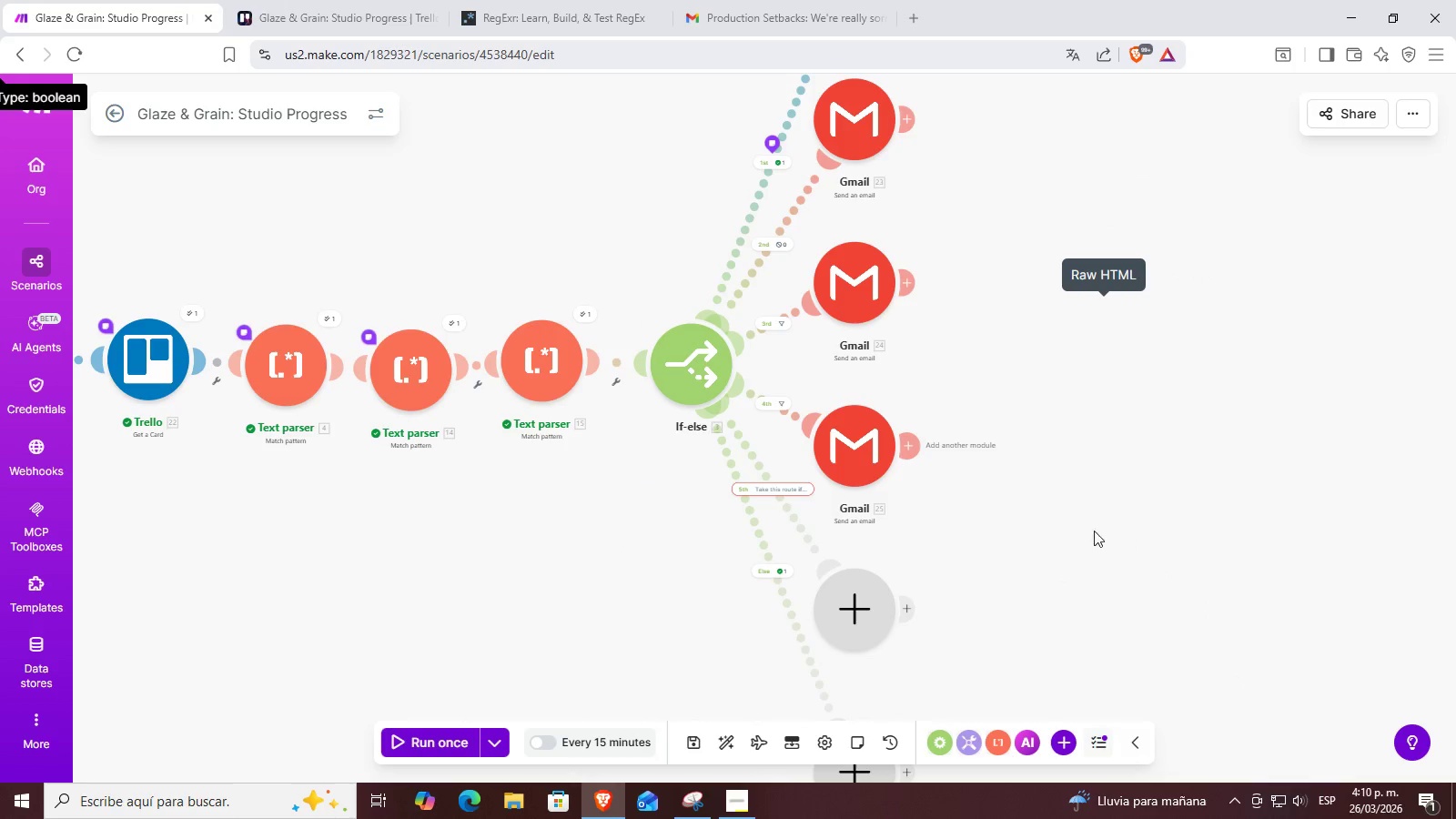 
scroll: coordinate [867, 496], scroll_direction: up, amount: 3.0
 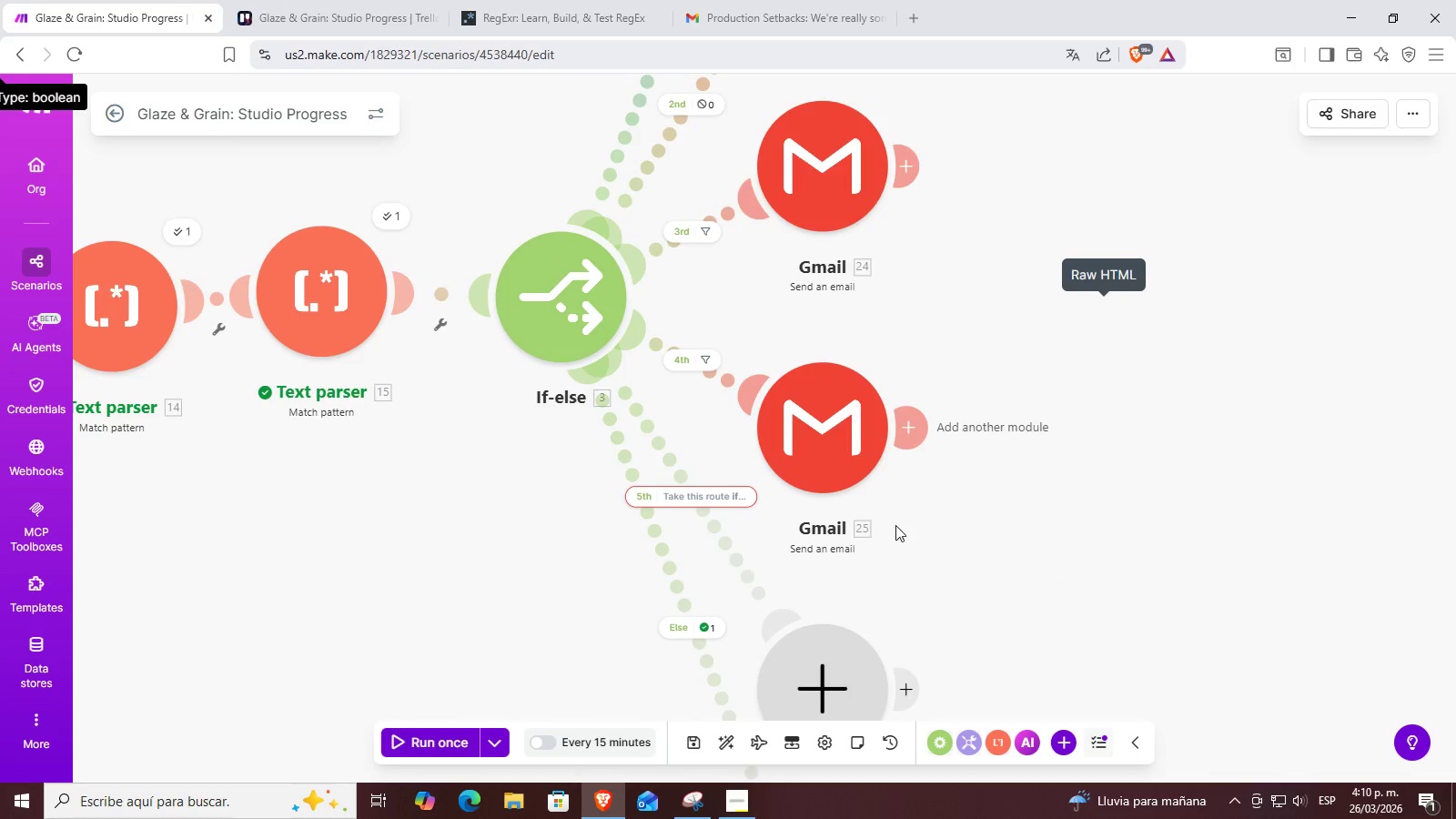 
left_click_drag(start_coordinate=[895, 525], to_coordinate=[905, 448])
 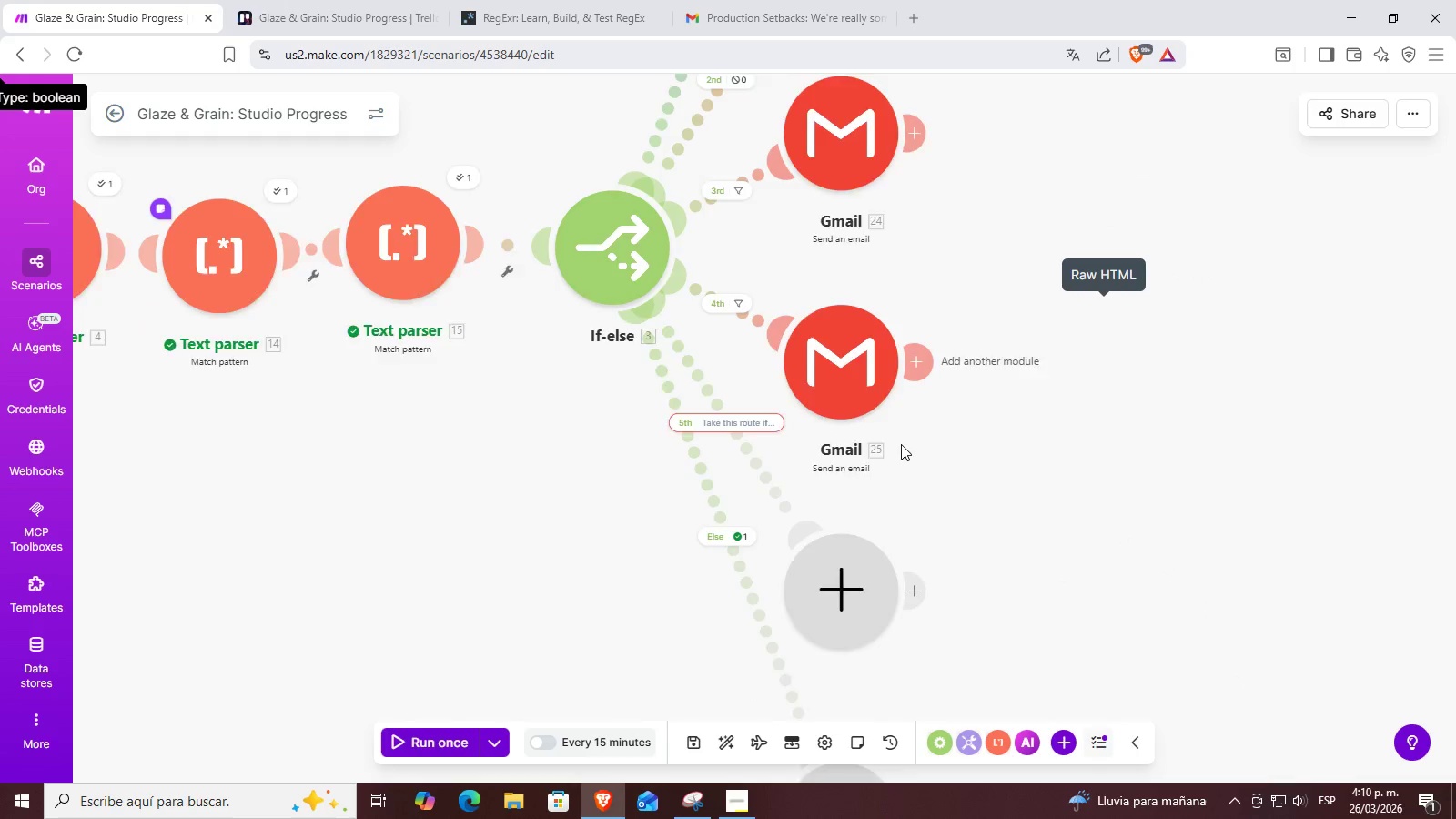 
scroll: coordinate [901, 444], scroll_direction: down, amount: 2.0
 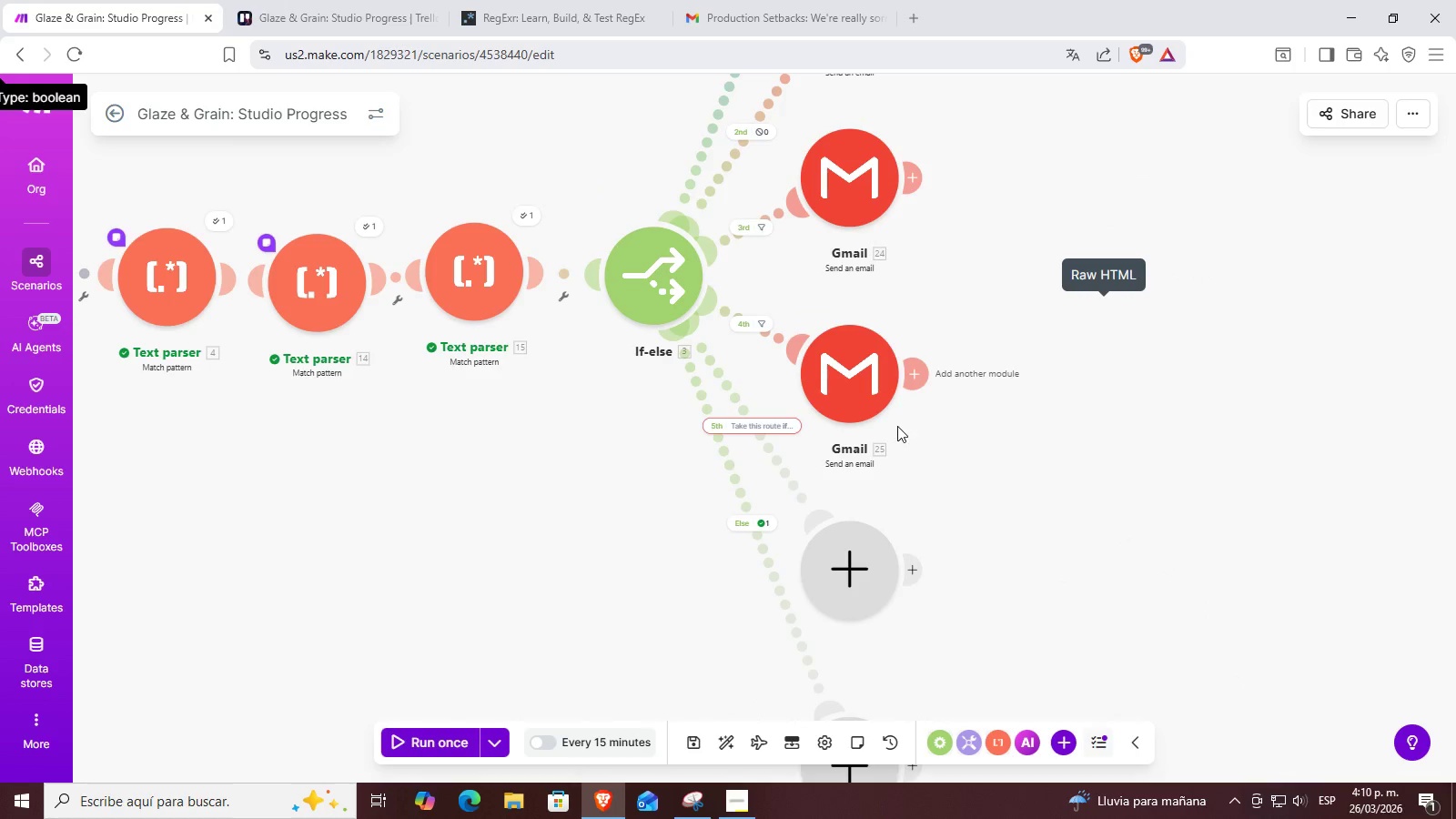 
left_click_drag(start_coordinate=[897, 422], to_coordinate=[853, 359])
 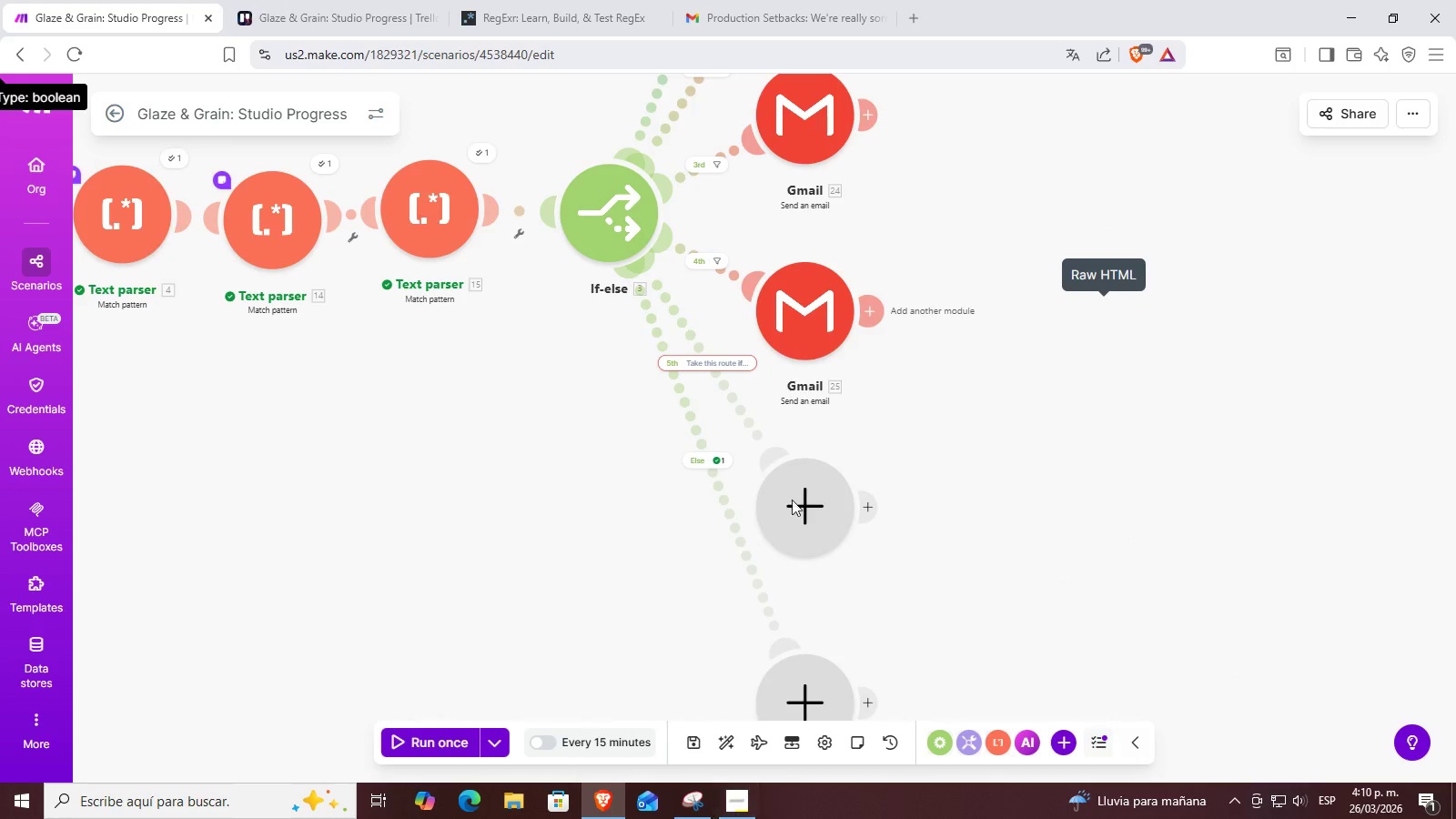 
left_click([716, 259])
 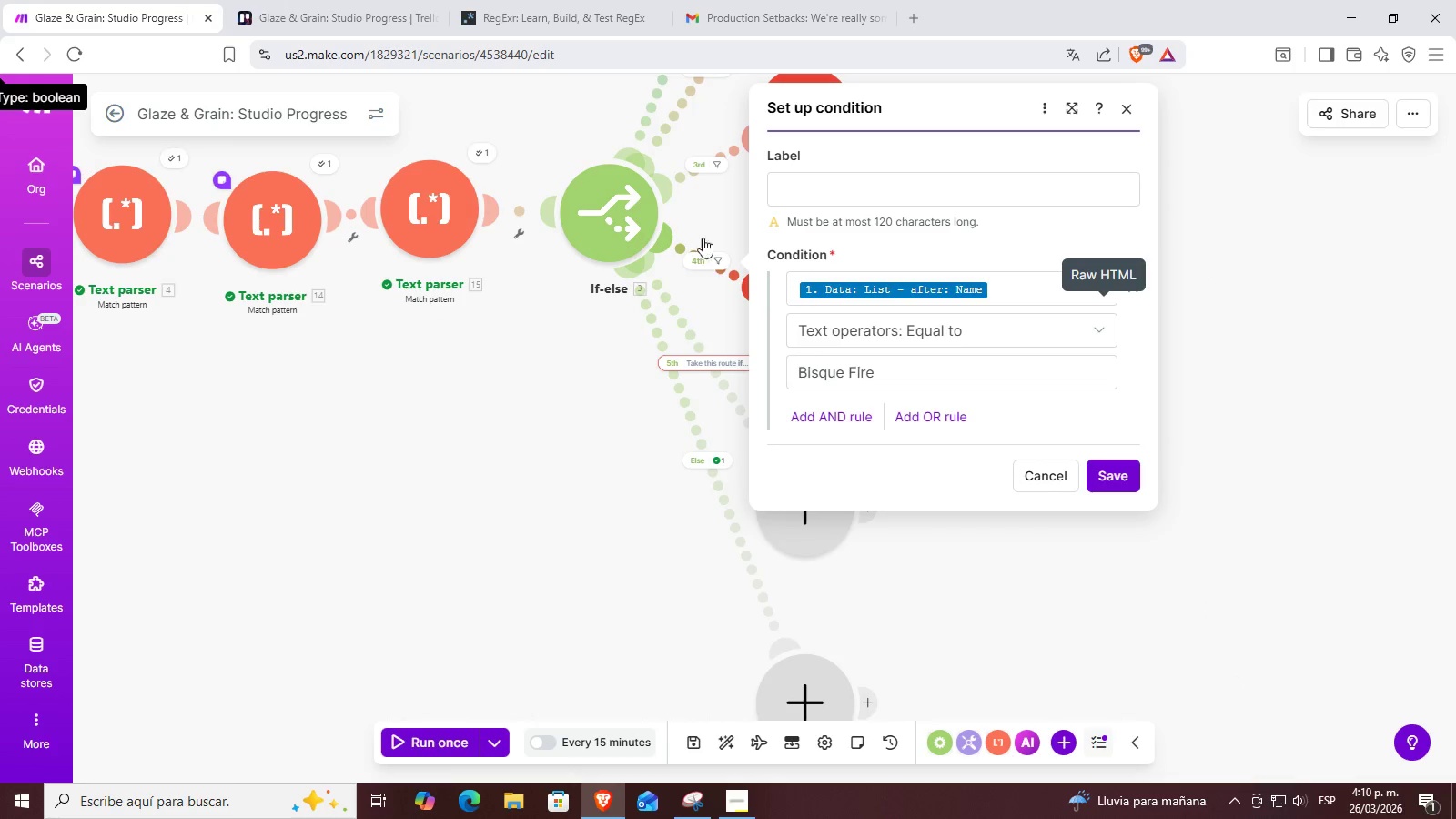 
scroll: coordinate [702, 234], scroll_direction: up, amount: 1.0
 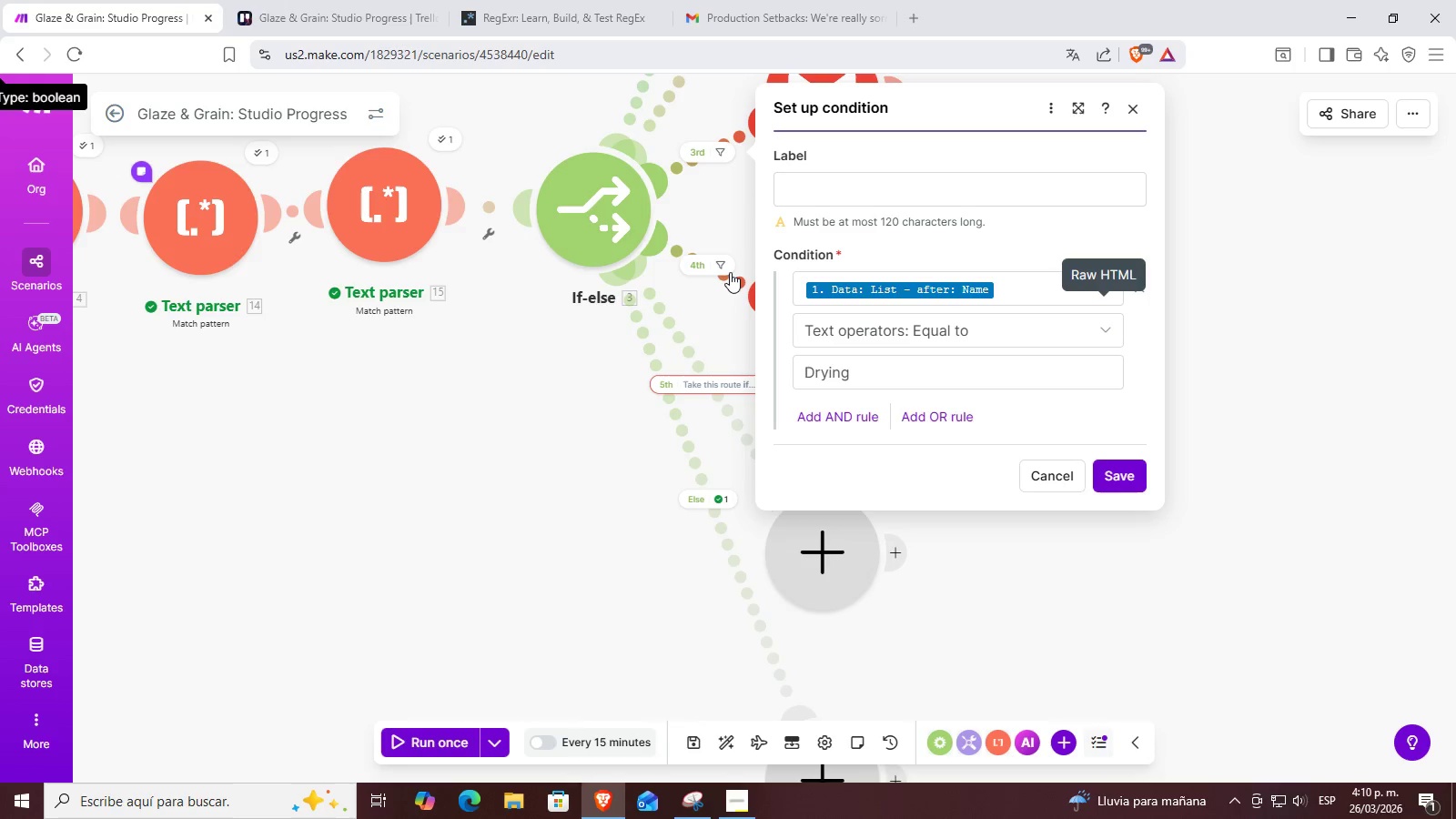 
left_click([727, 271])
 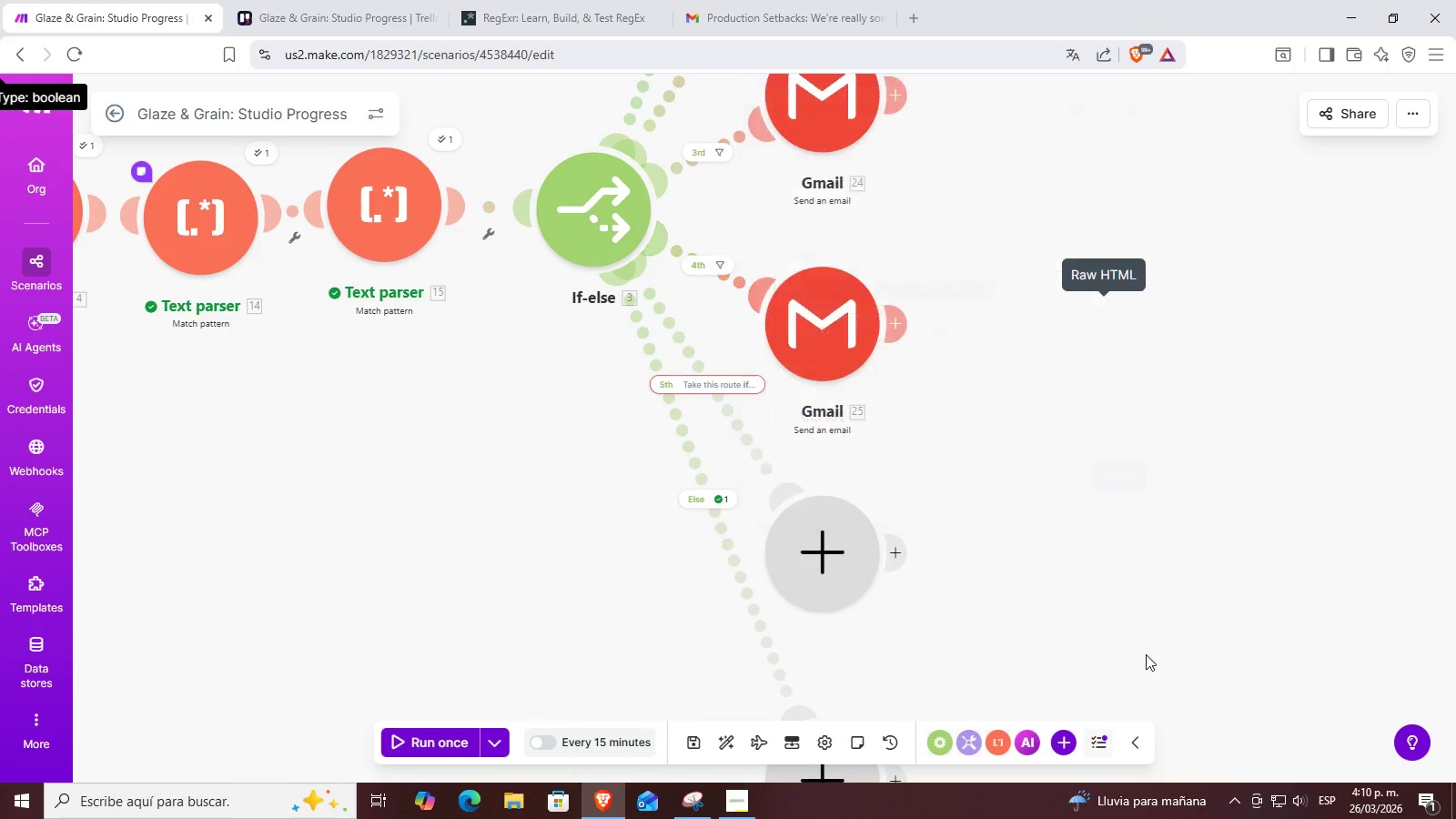 
left_click_drag(start_coordinate=[913, 486], to_coordinate=[980, 421])
 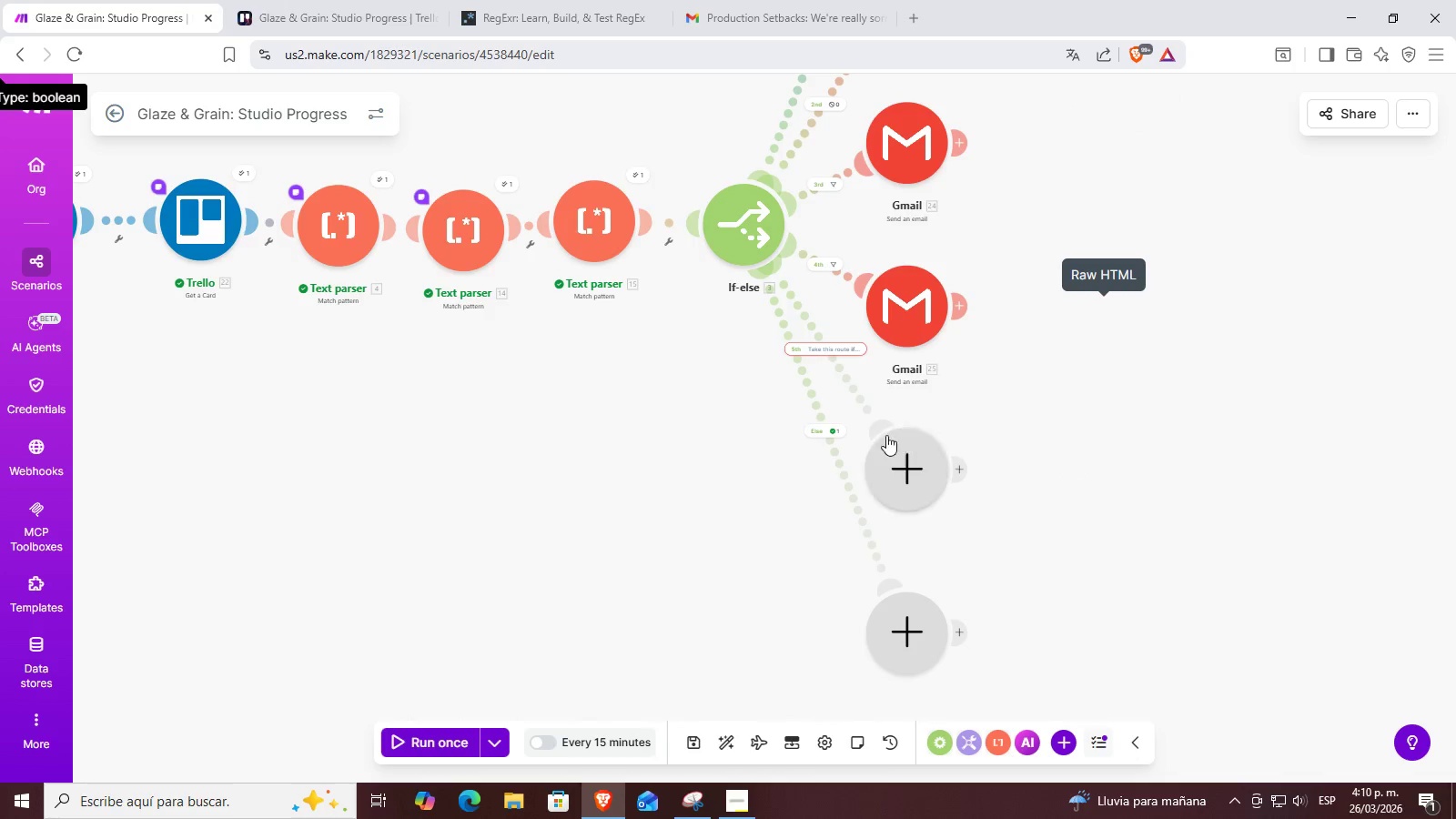 
scroll: coordinate [883, 488], scroll_direction: down, amount: 2.0
 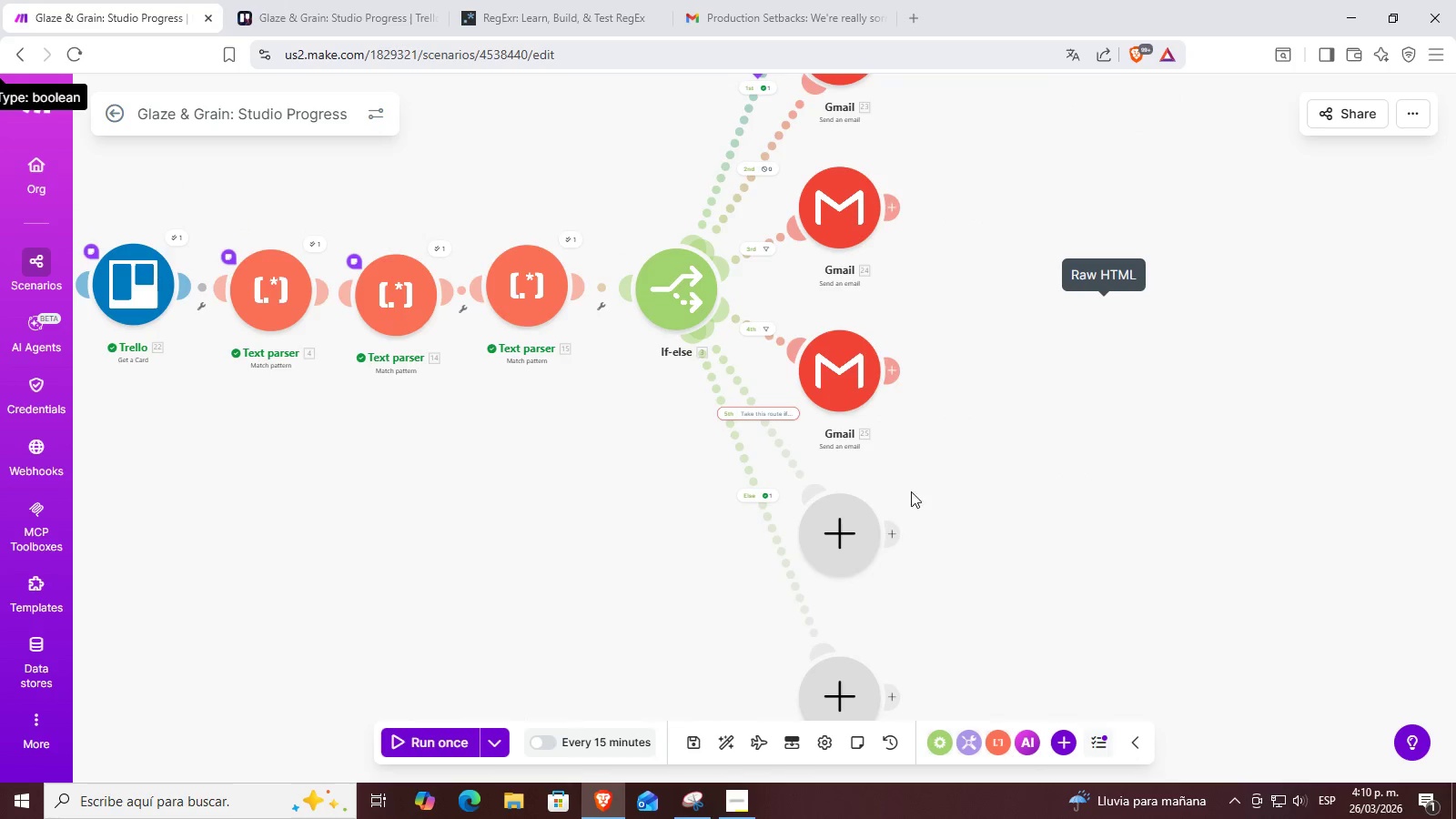 
left_click_drag(start_coordinate=[890, 437], to_coordinate=[913, 435])
 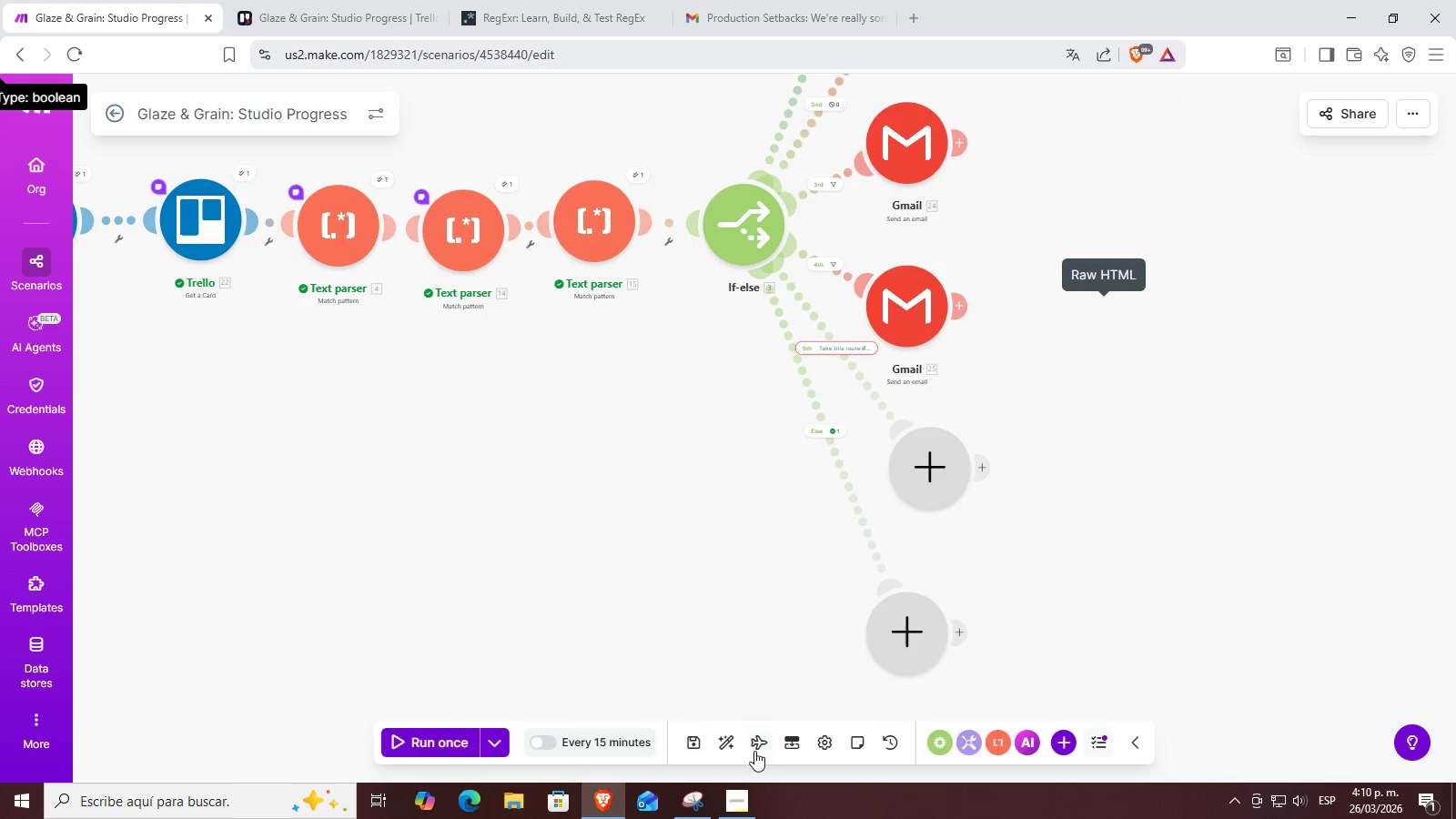 
left_click([751, 790])